 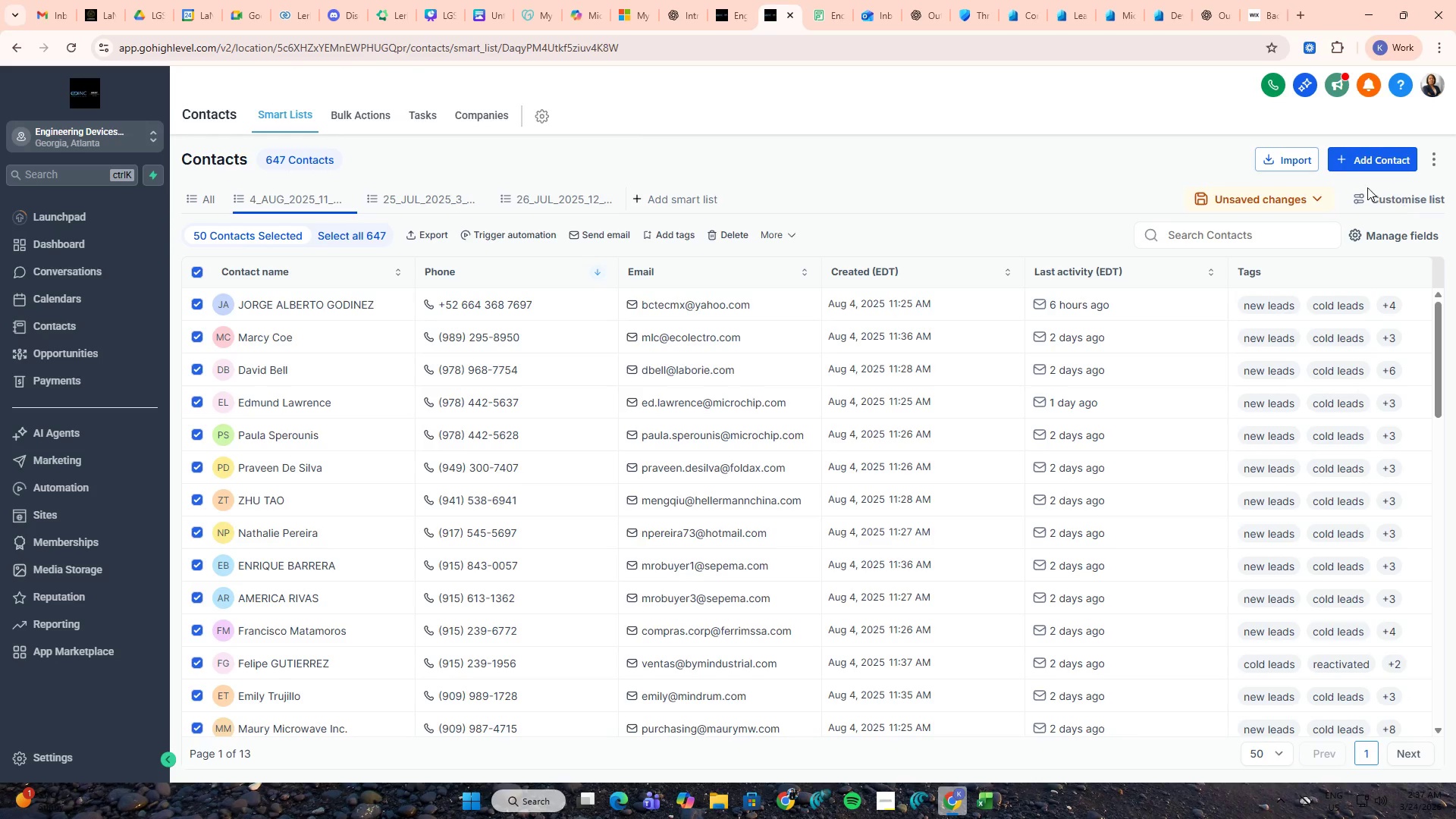 
left_click([431, 233])
 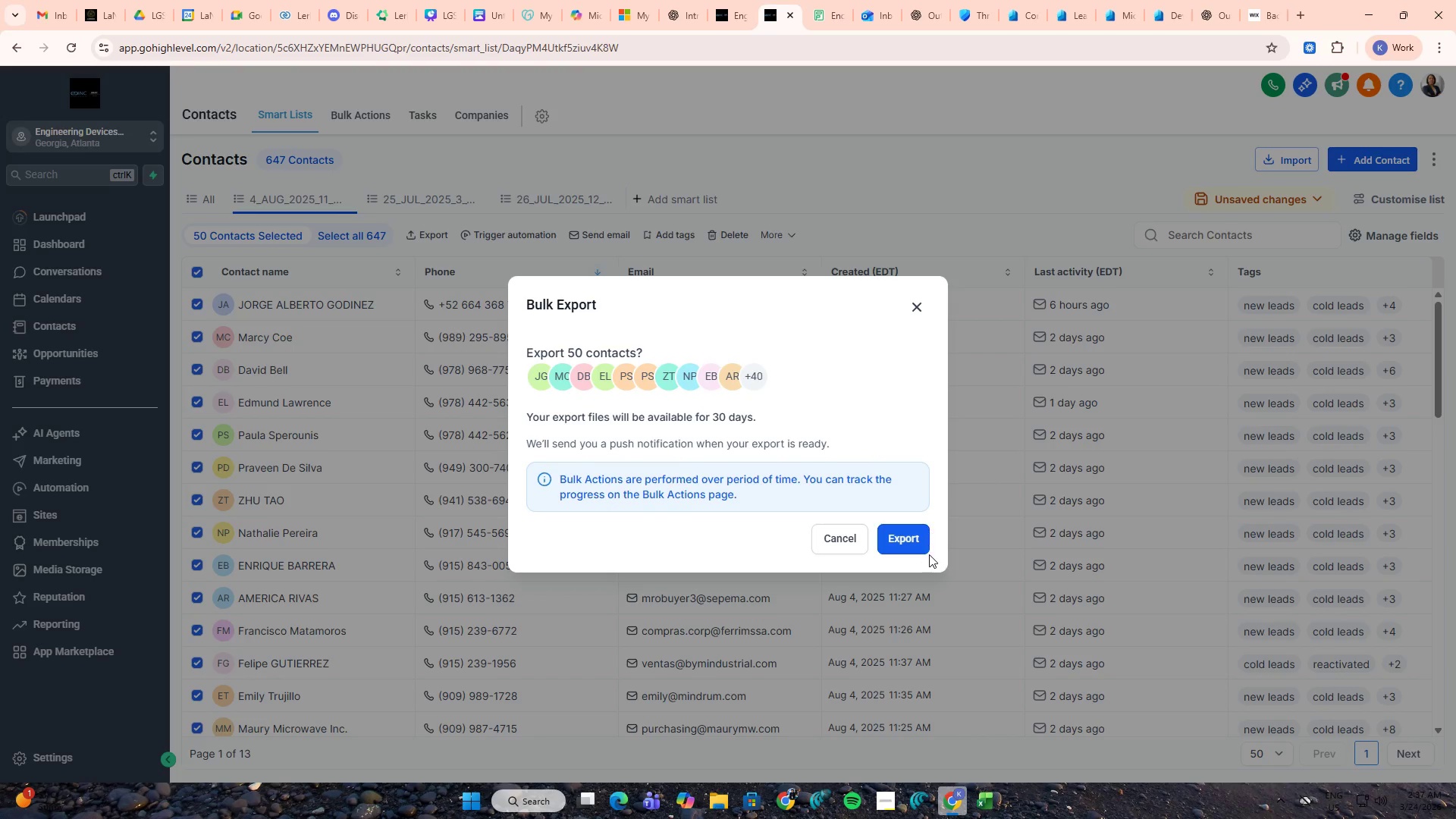 
wait(7.45)
 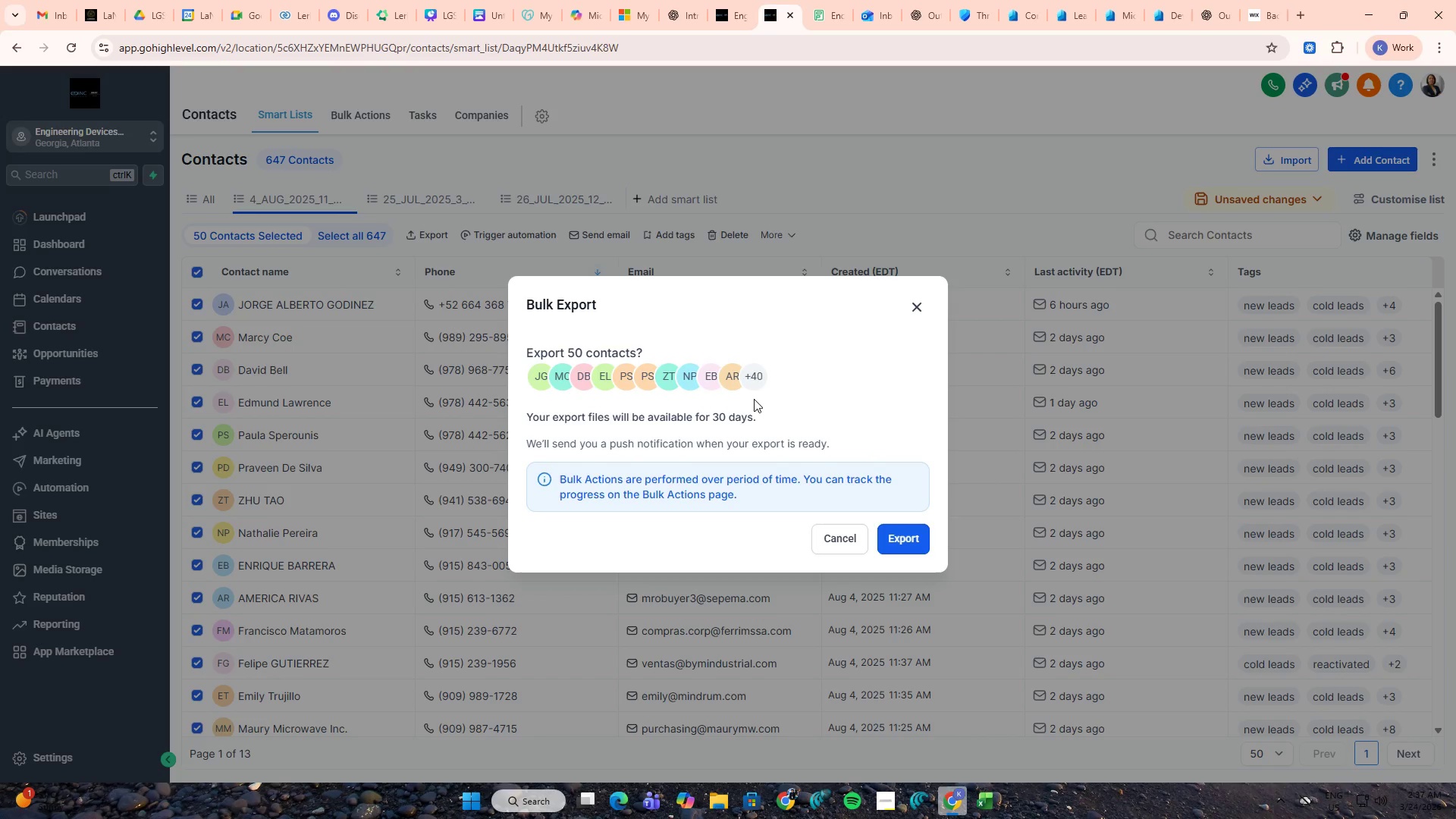 
left_click([906, 546])
 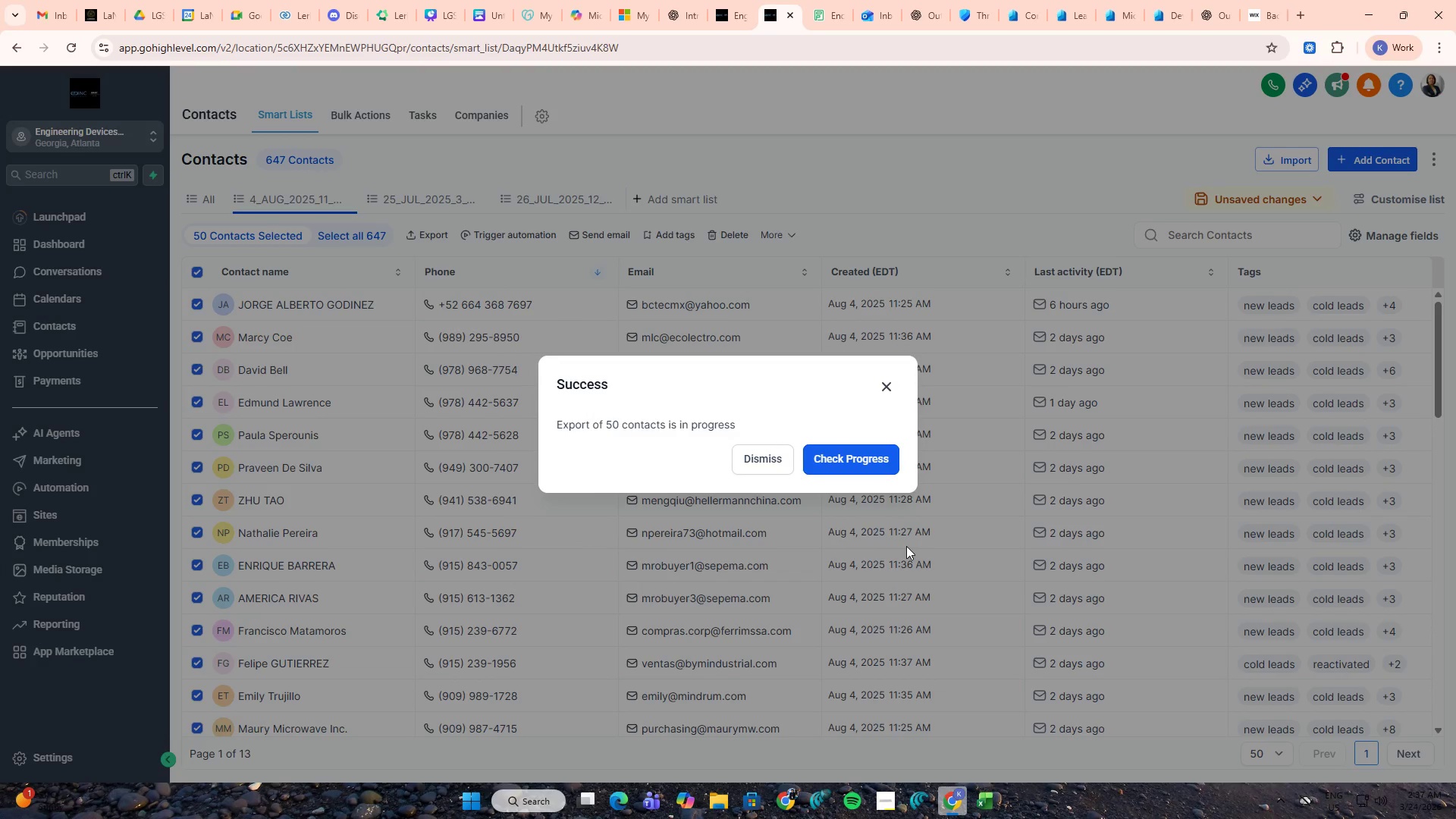 
left_click([830, 453])
 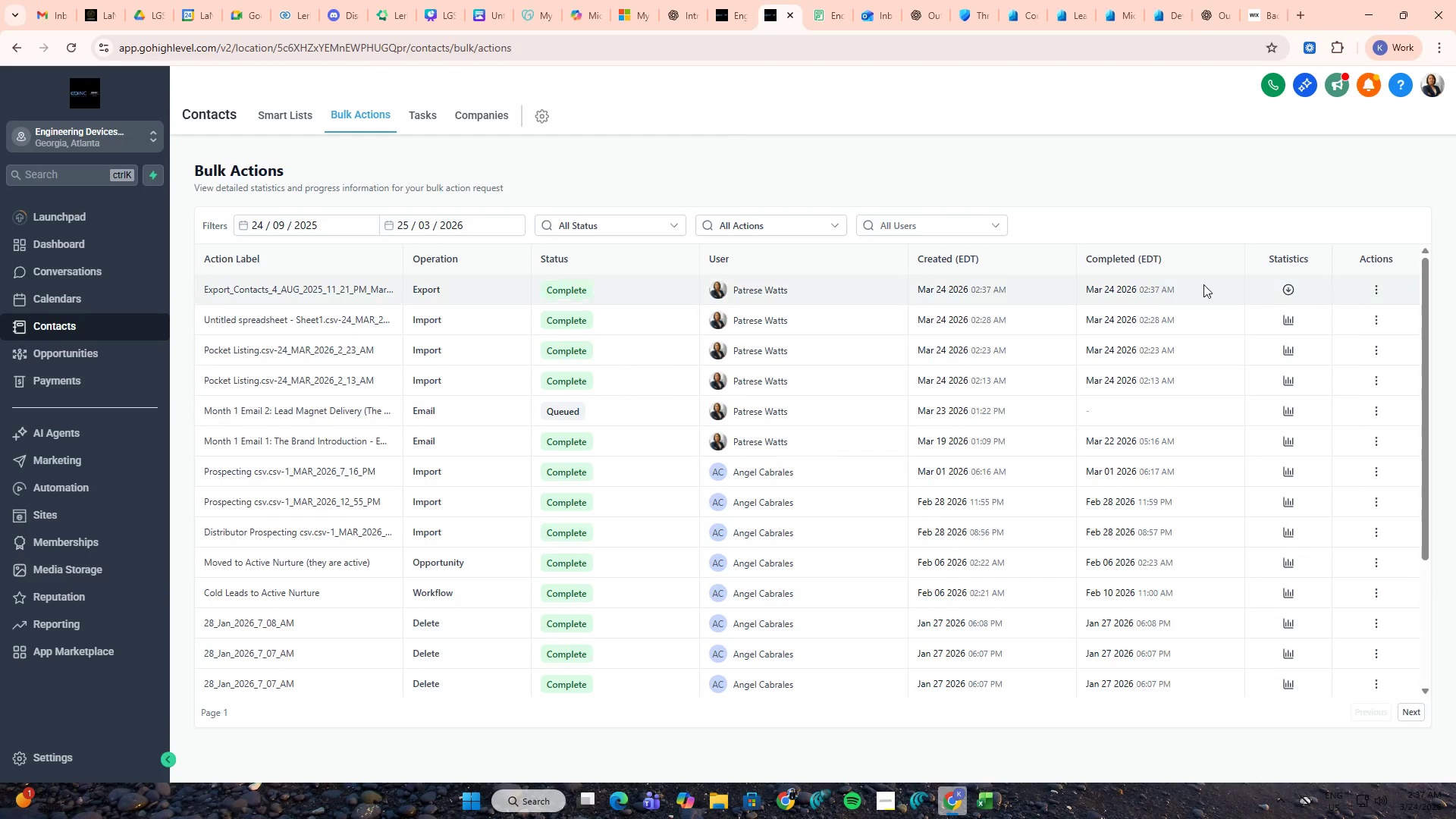 
left_click([1288, 285])
 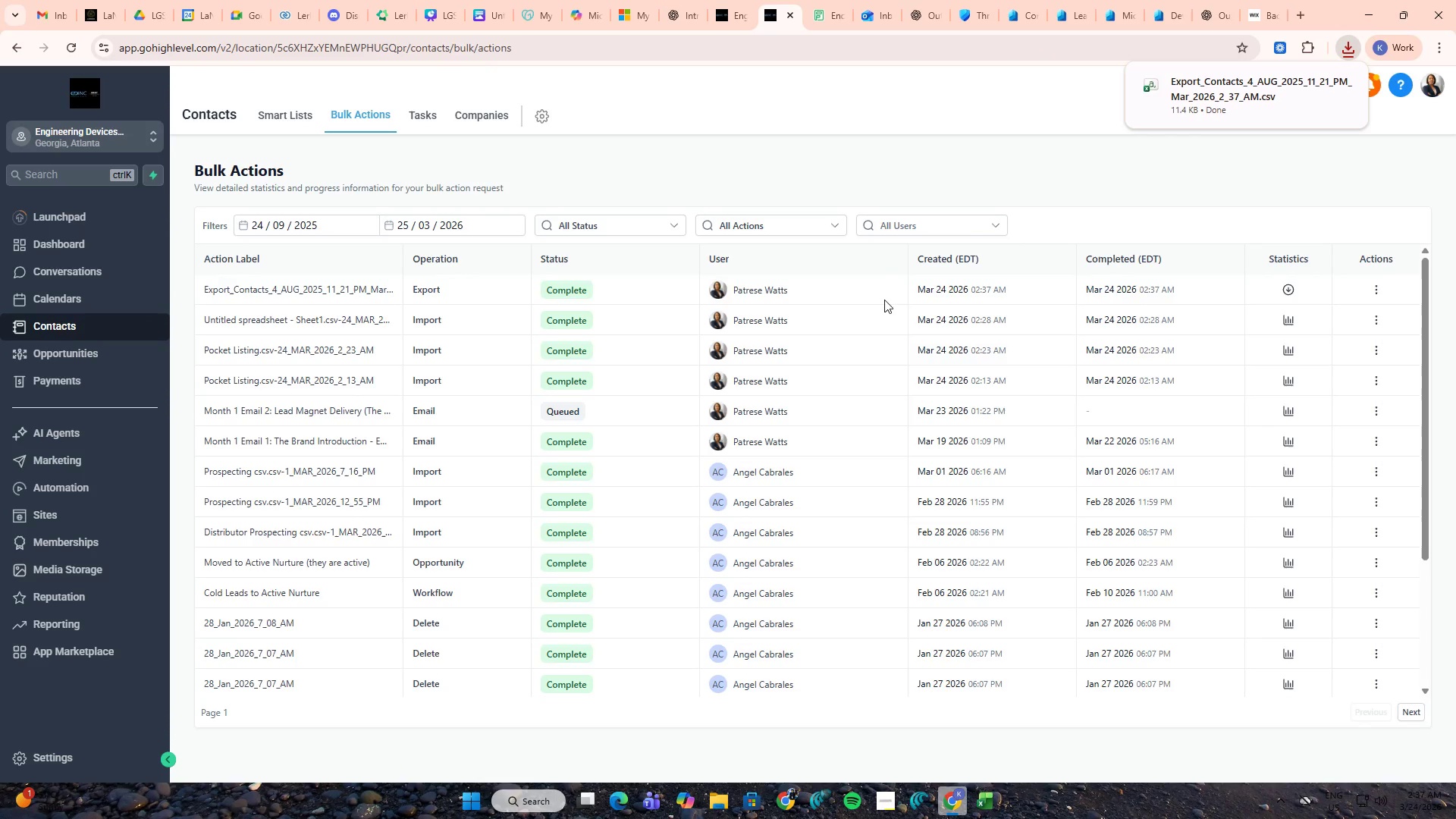 
wait(5.83)
 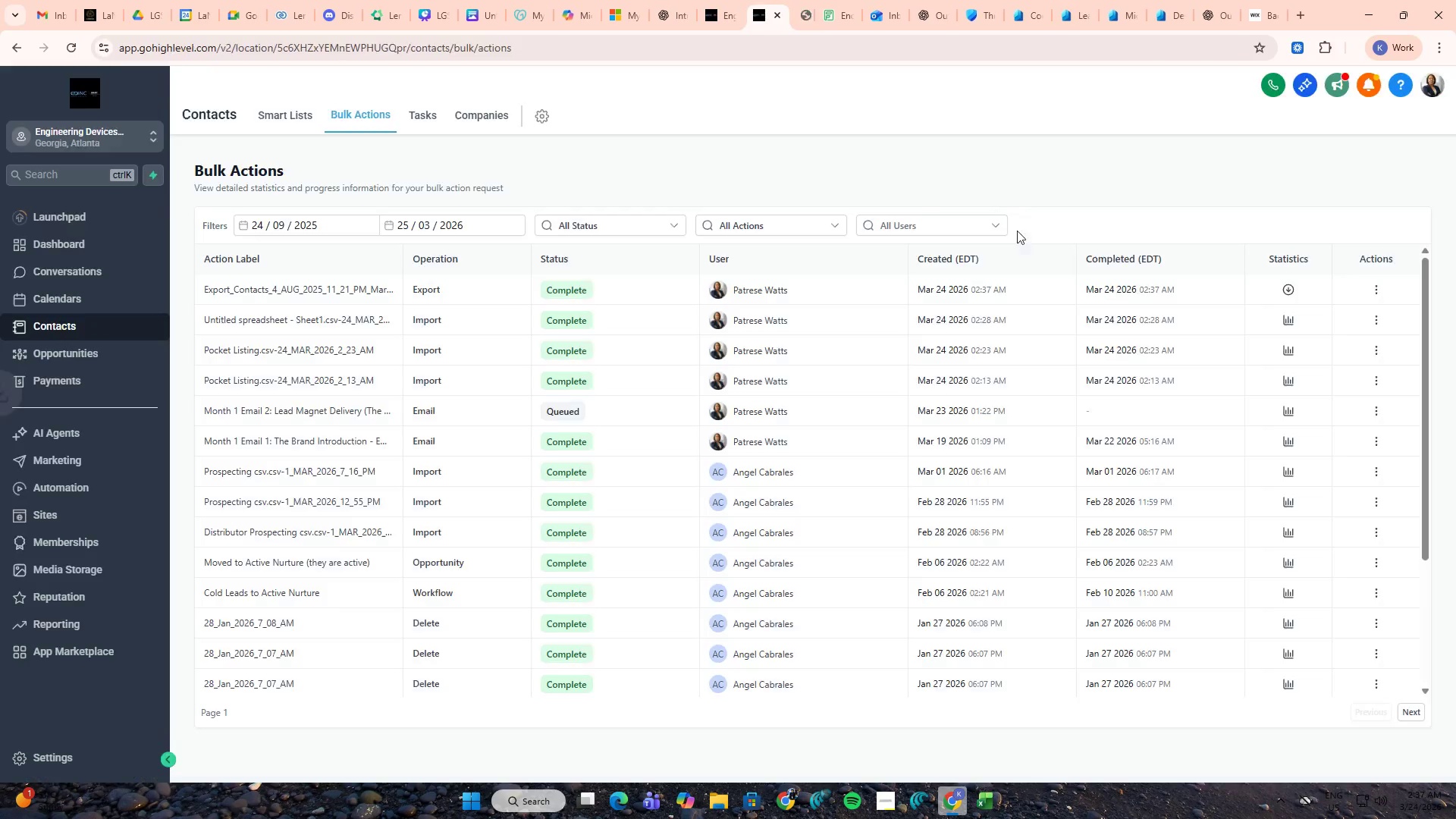 
left_click([726, 801])
 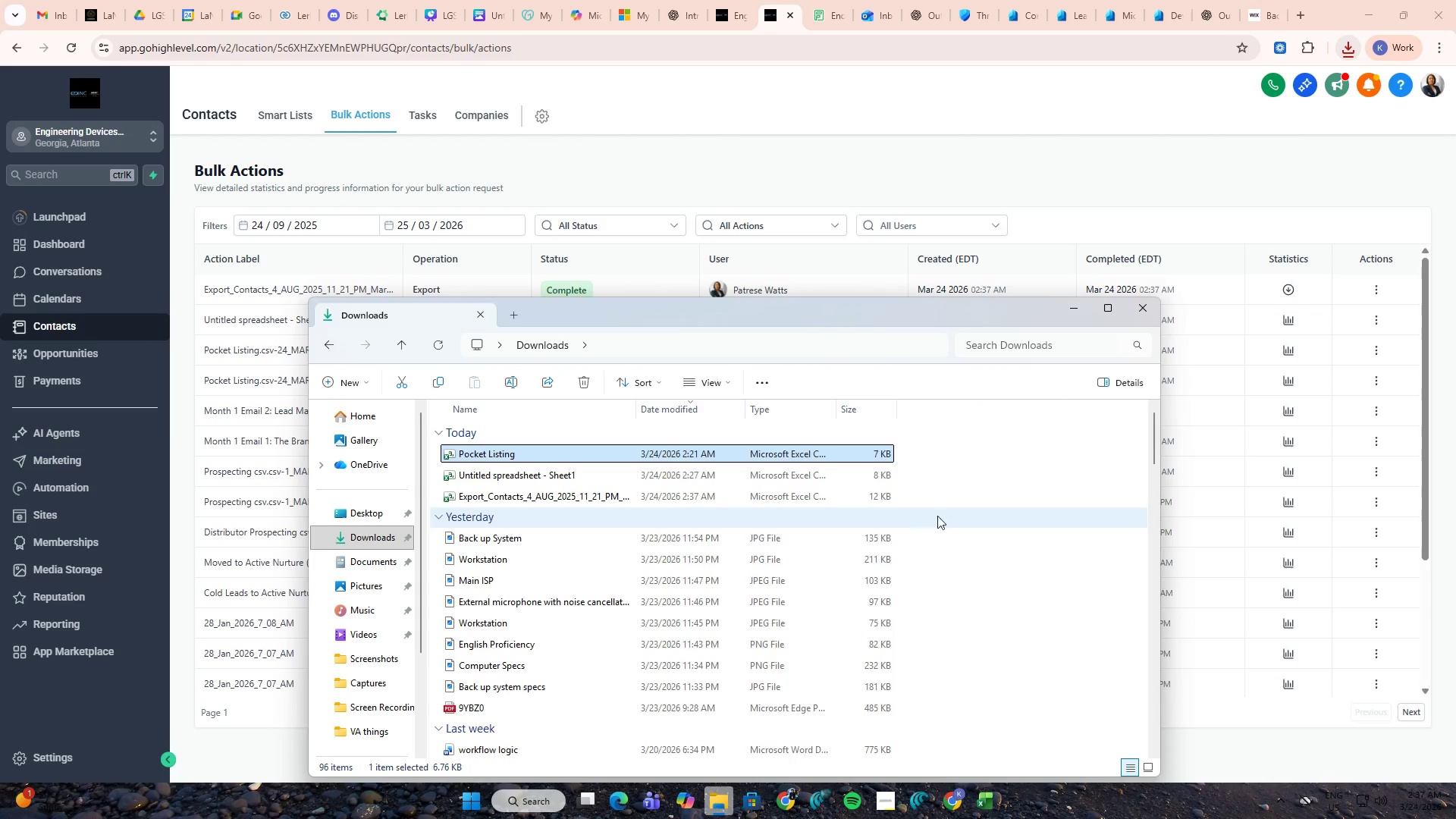 
left_click([979, 482])
 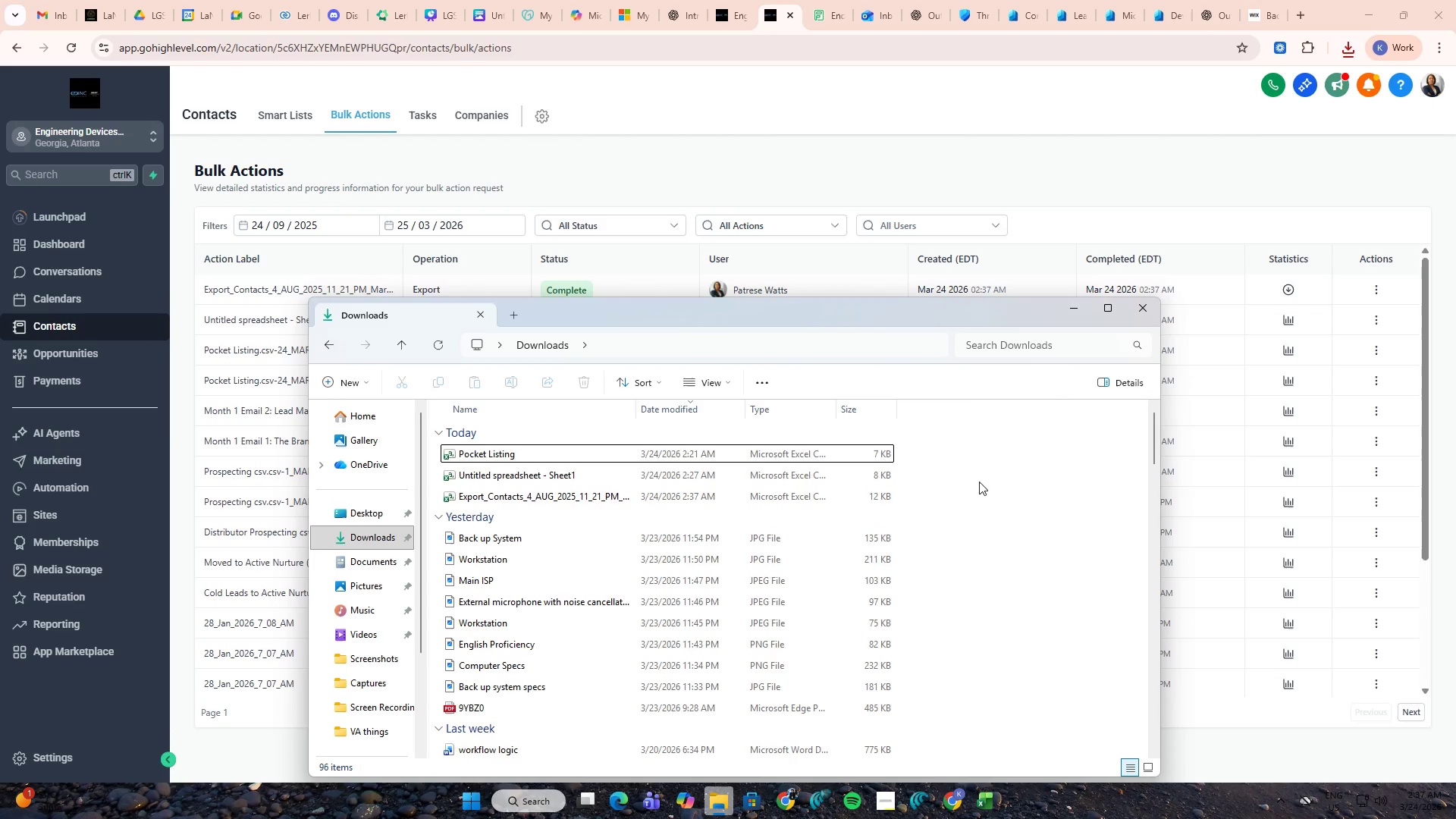 
key(F5)
 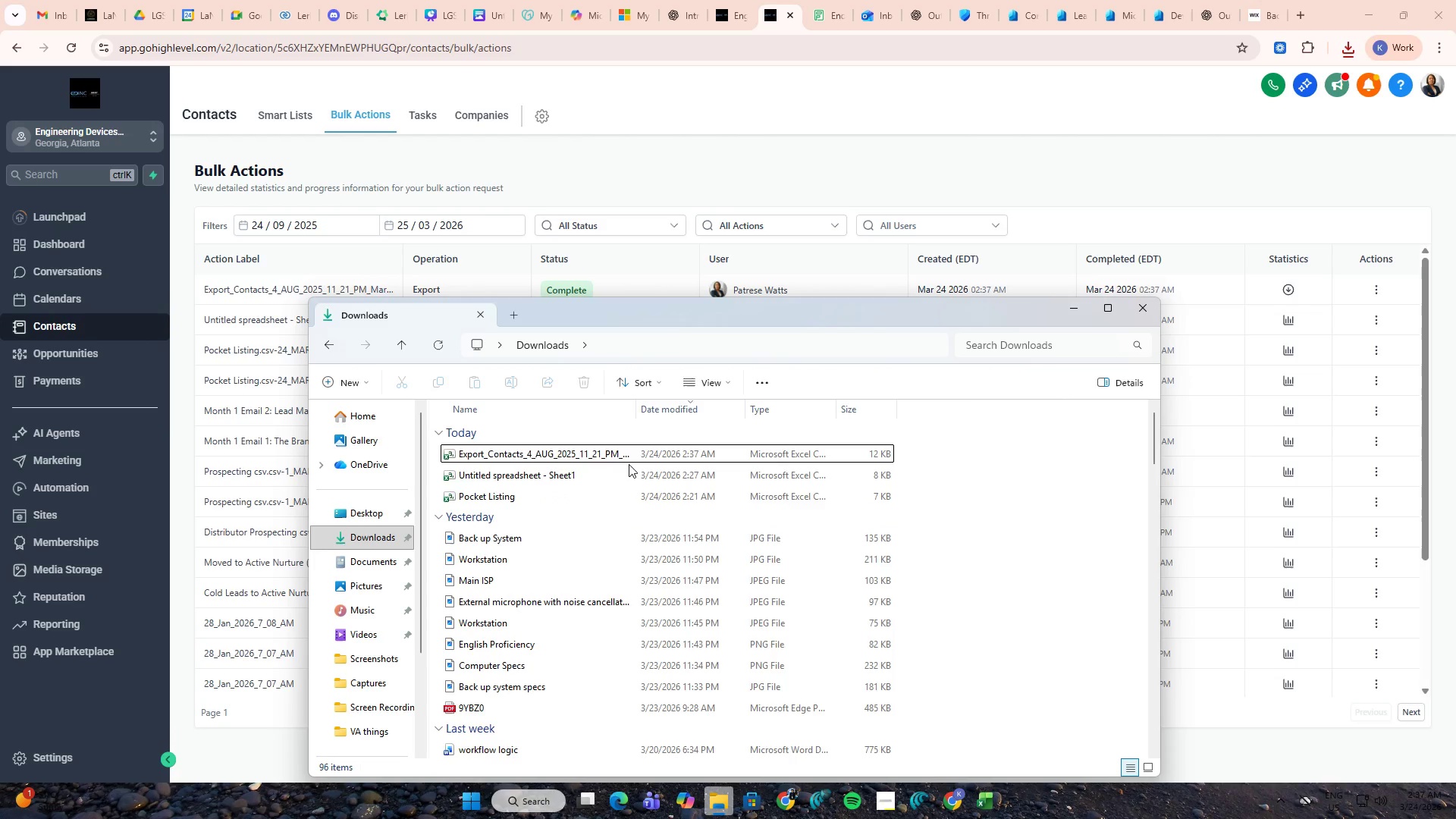 
left_click([629, 464])
 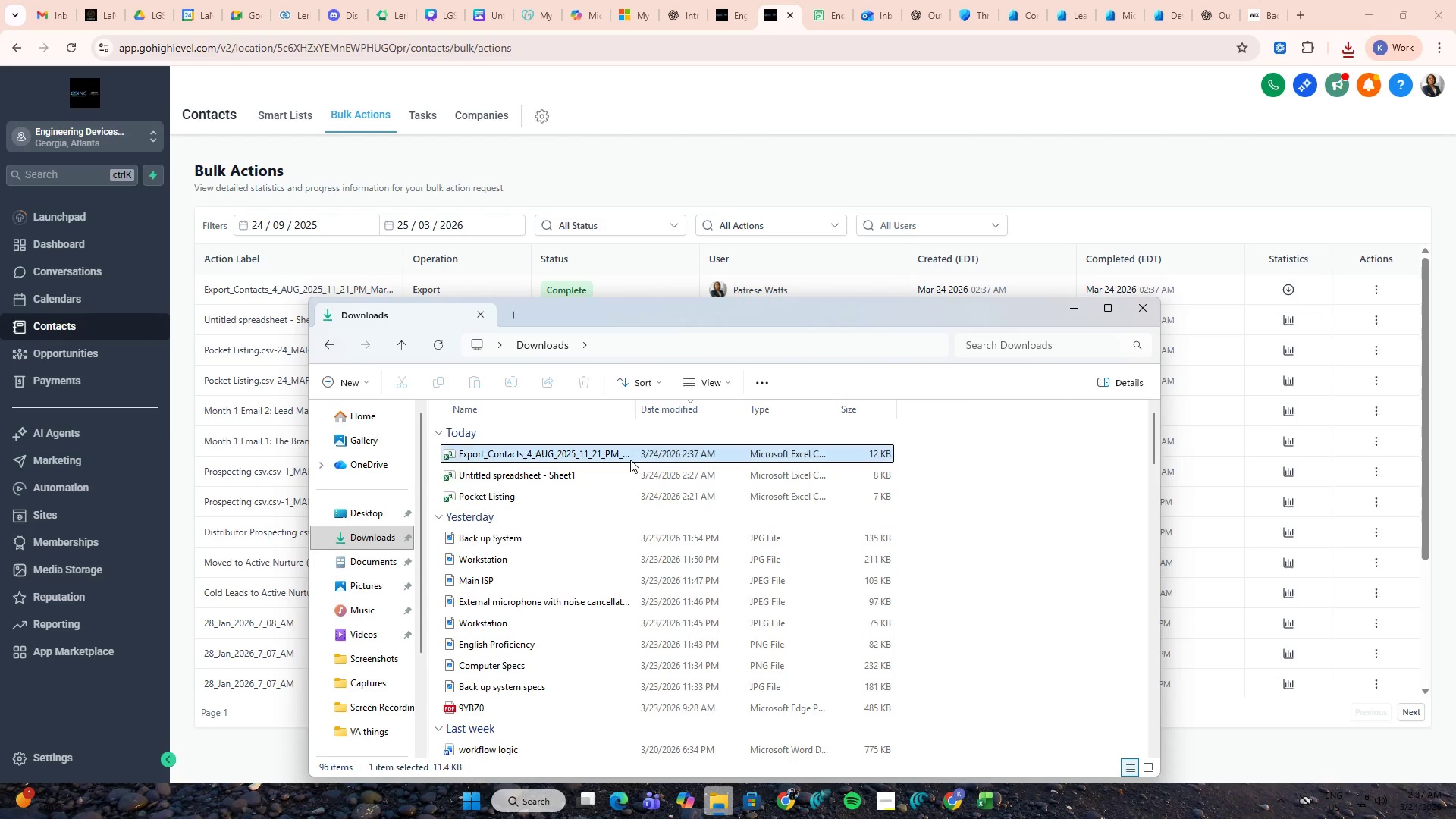 
double_click([630, 460])
 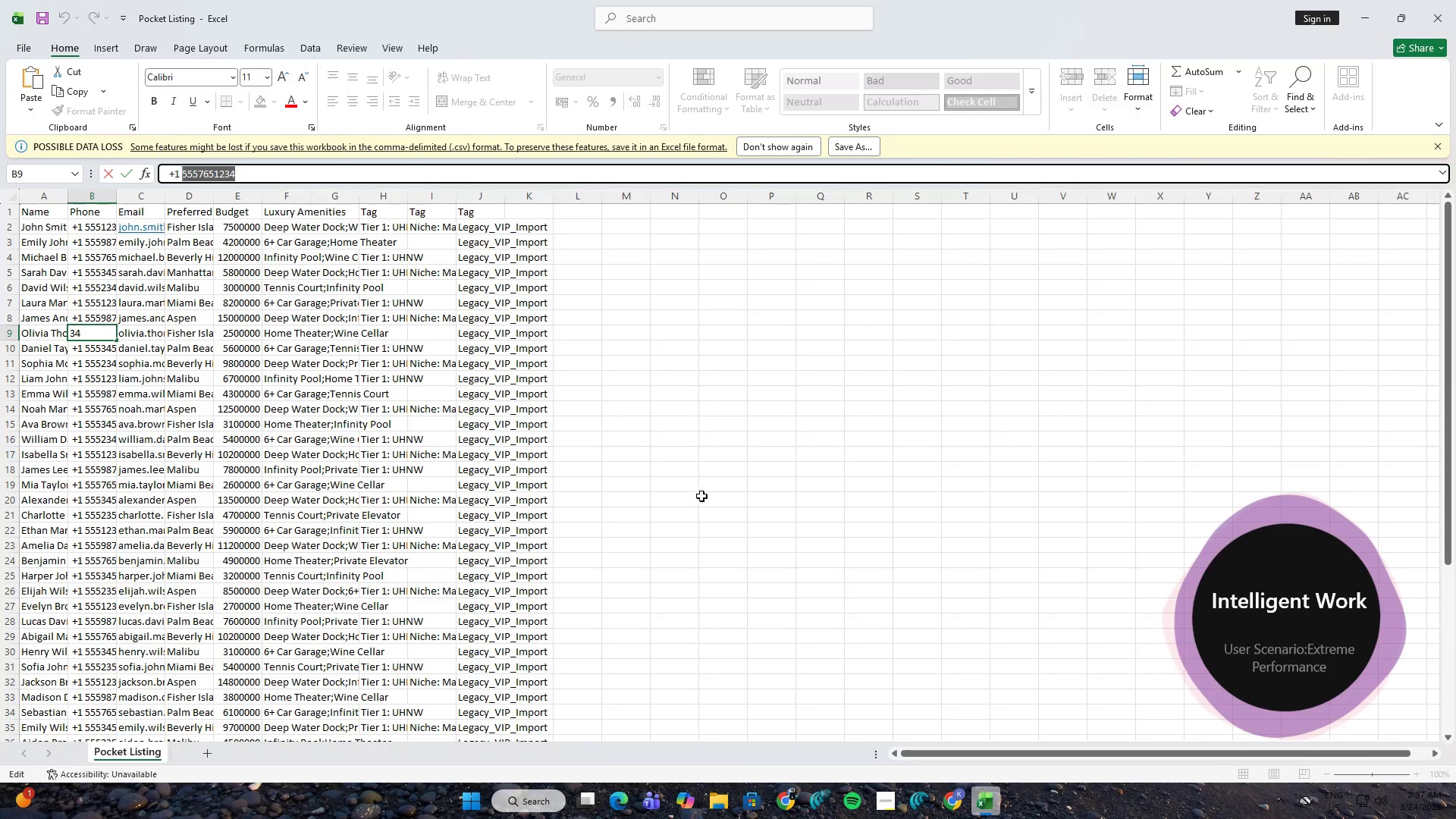 
left_click([725, 798])
 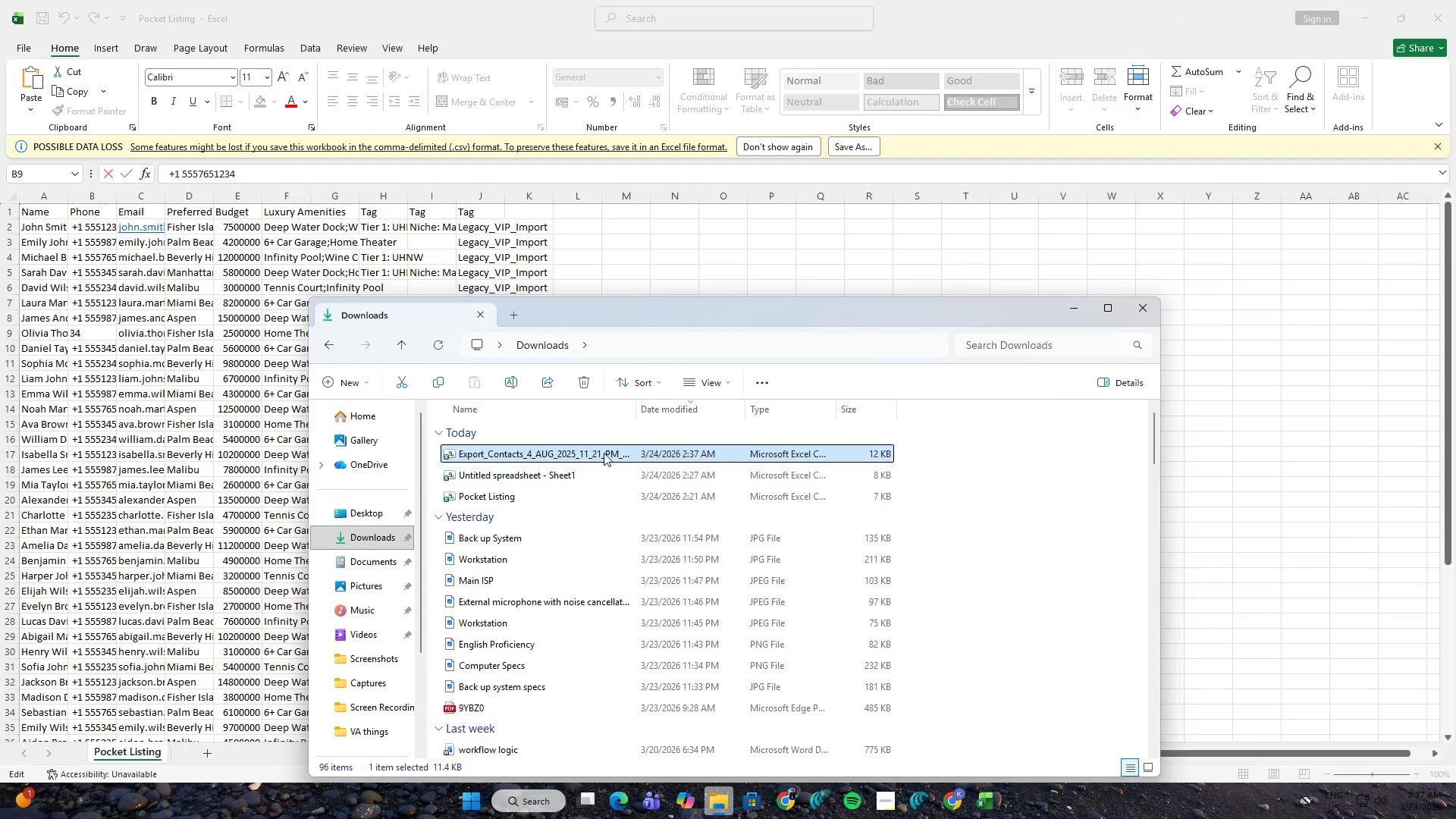 
double_click([604, 452])
 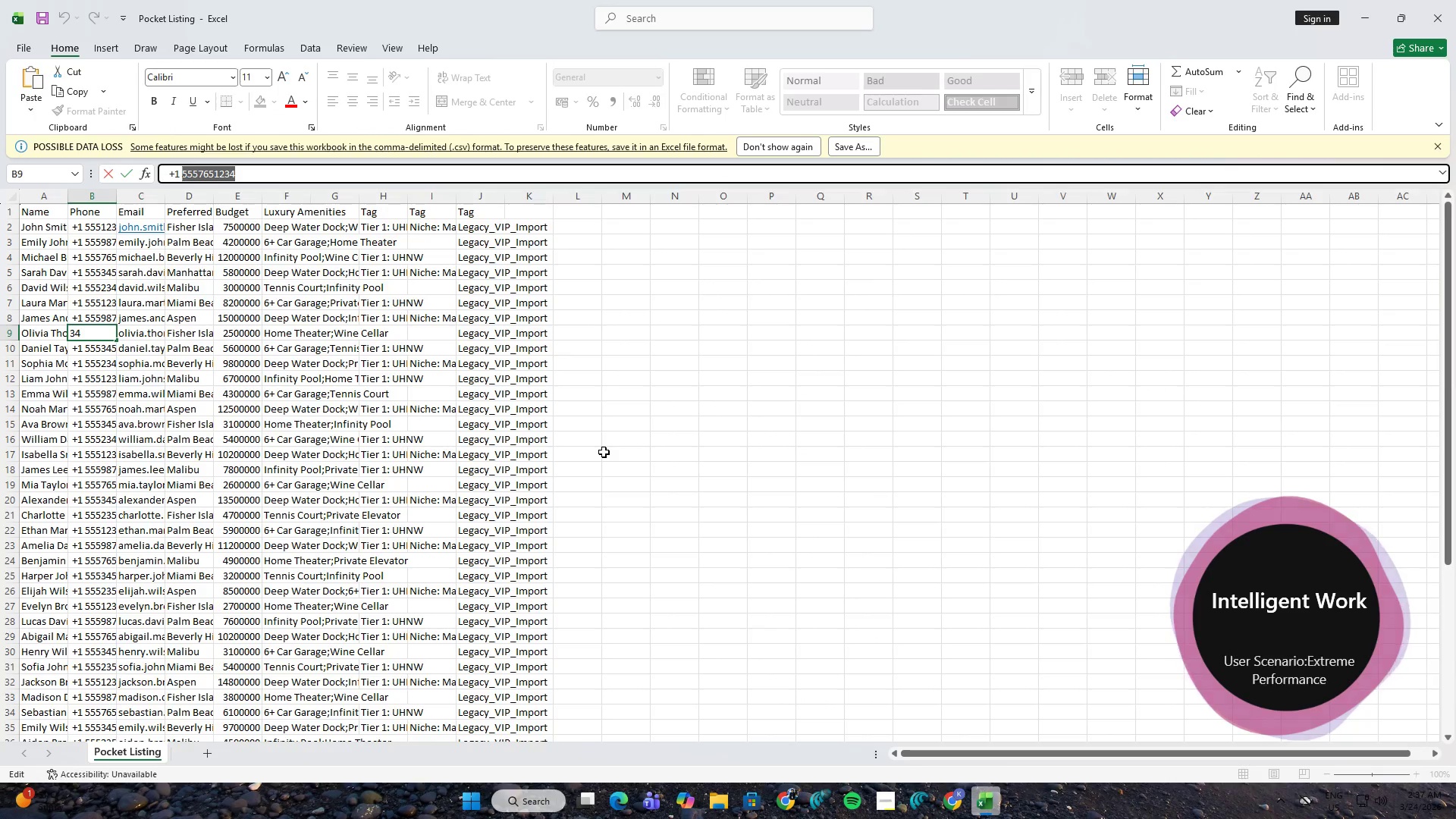 
left_click([723, 799])
 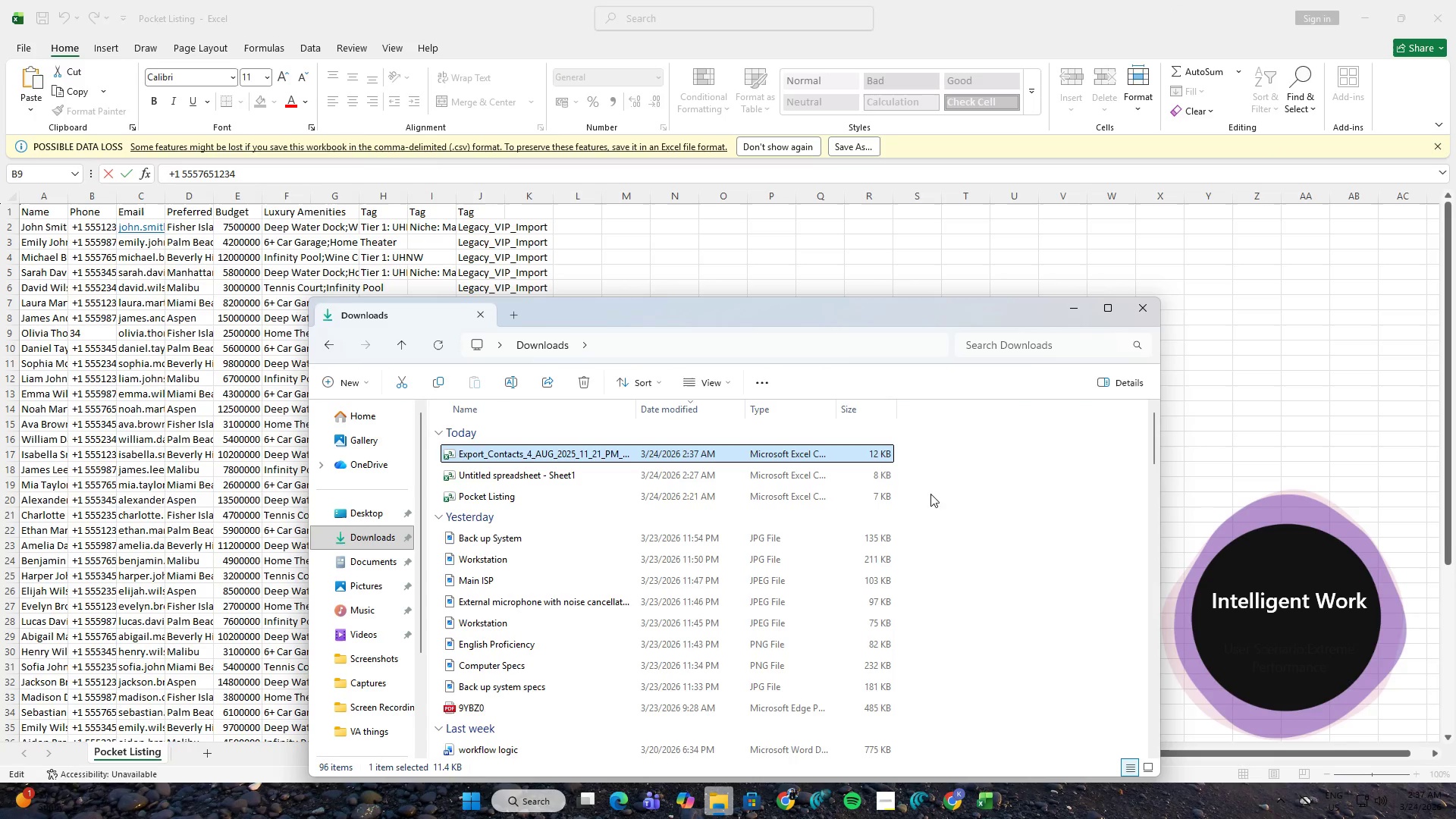 
left_click([968, 471])
 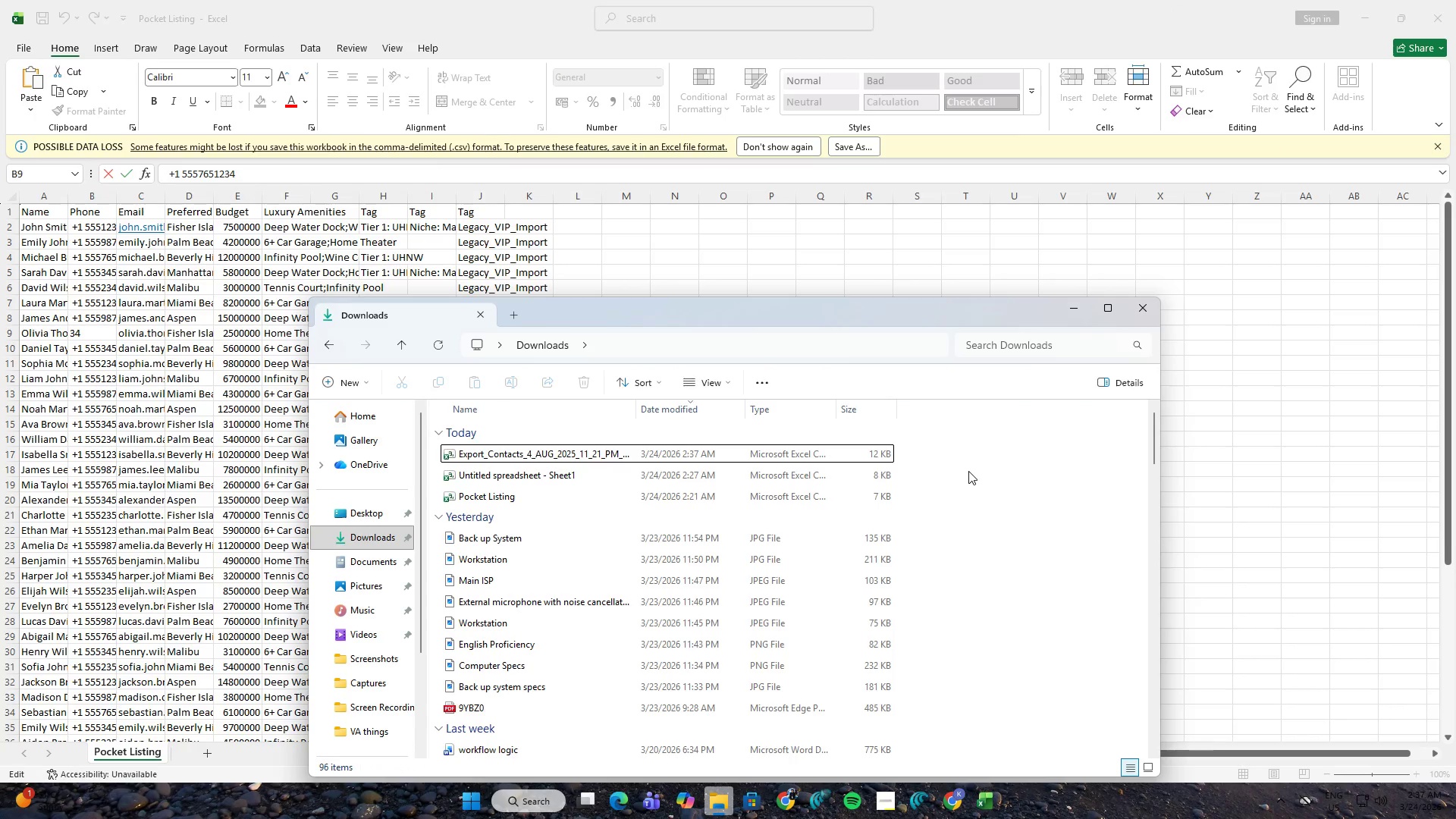 
key(F5)
 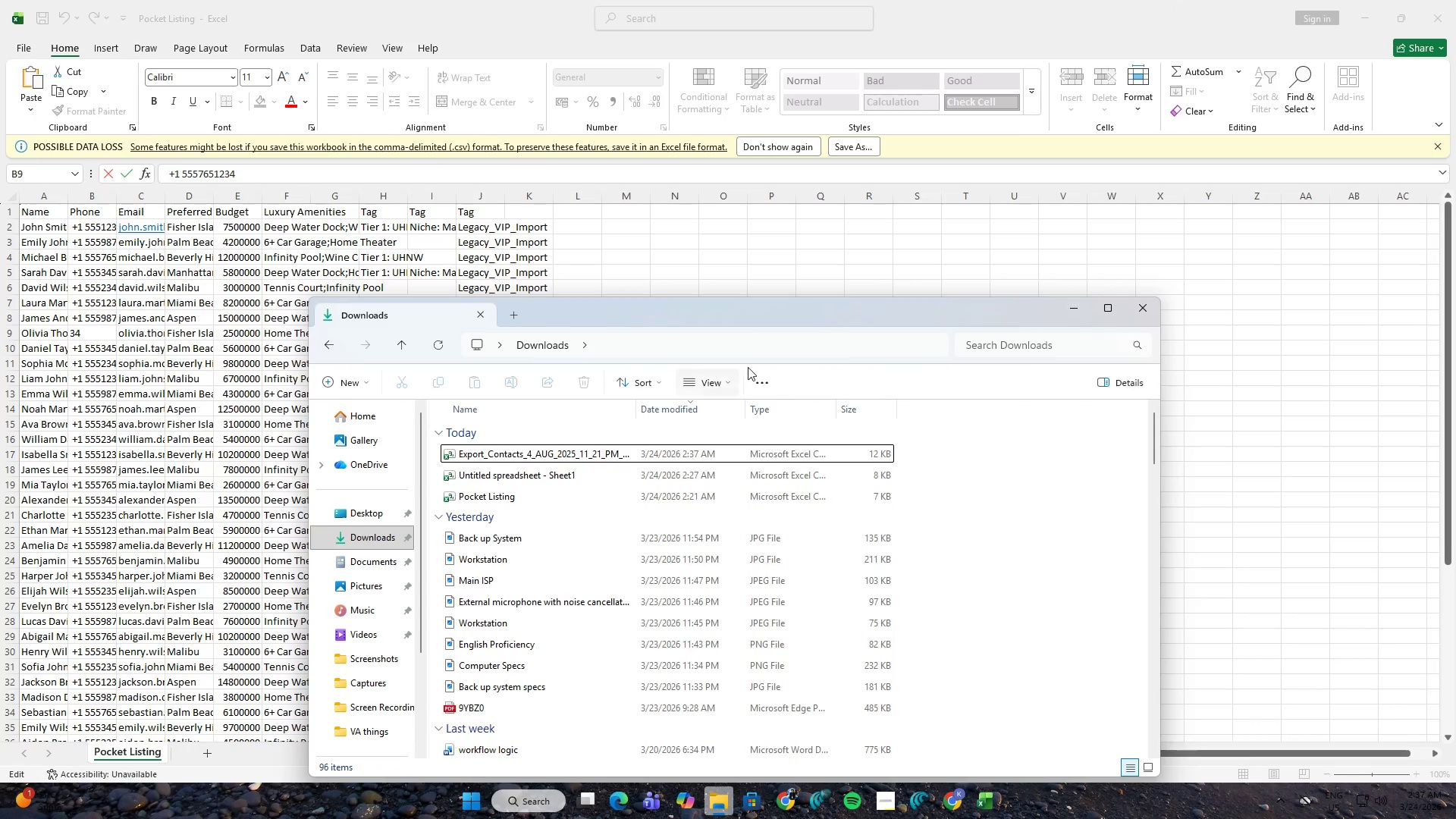 
left_click([1455, 0])
 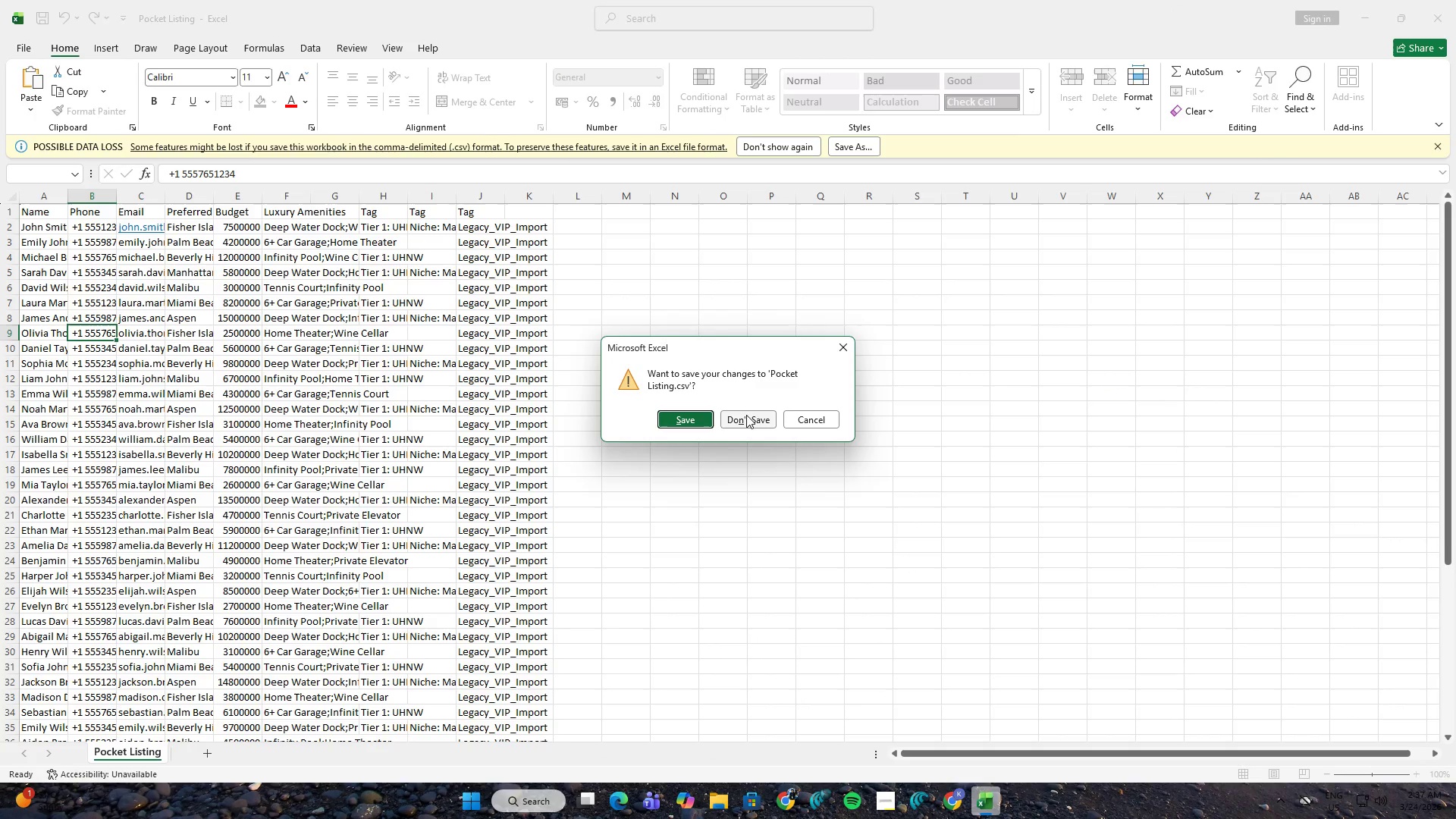 
left_click([745, 416])
 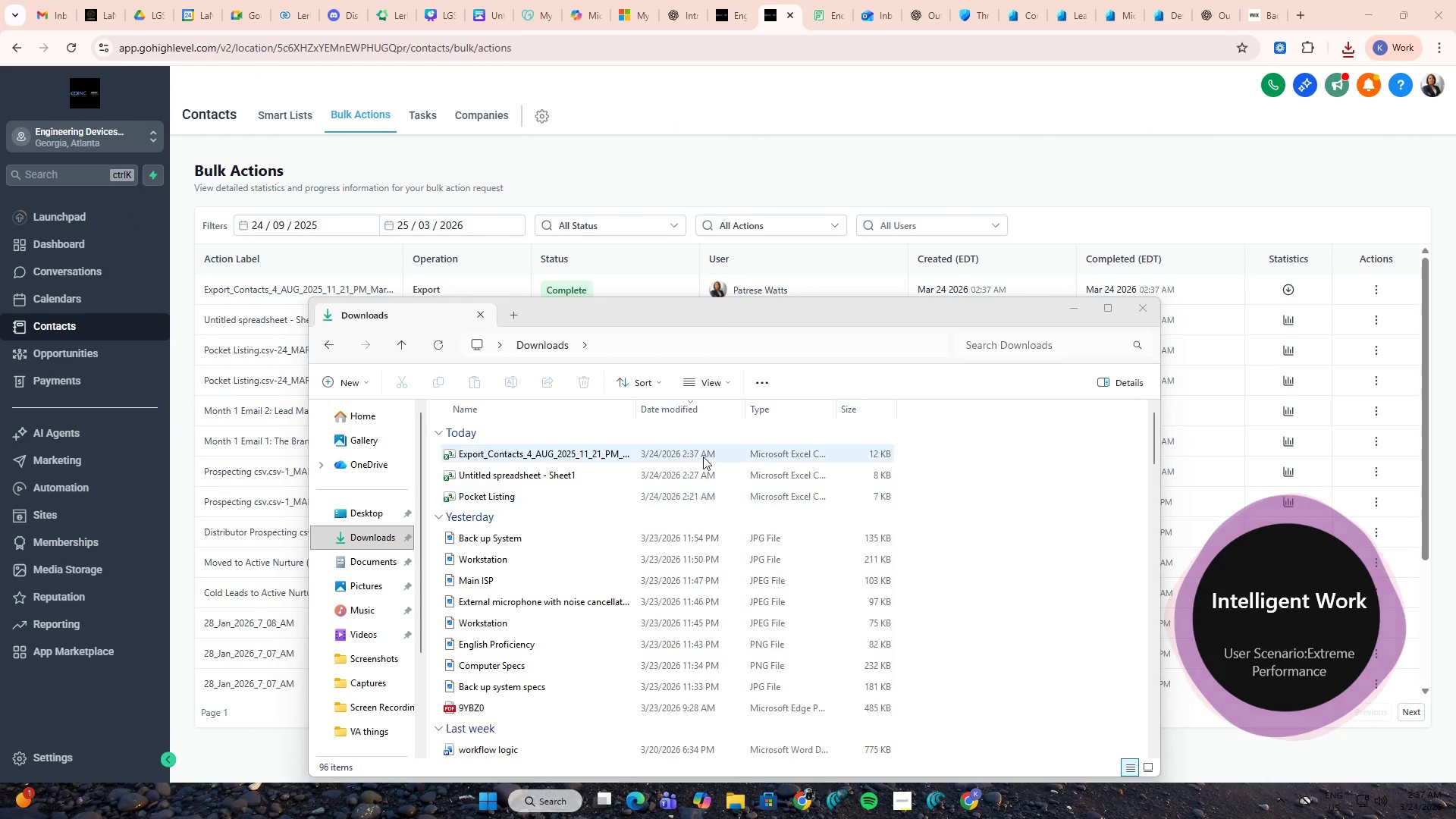 
double_click([701, 453])
 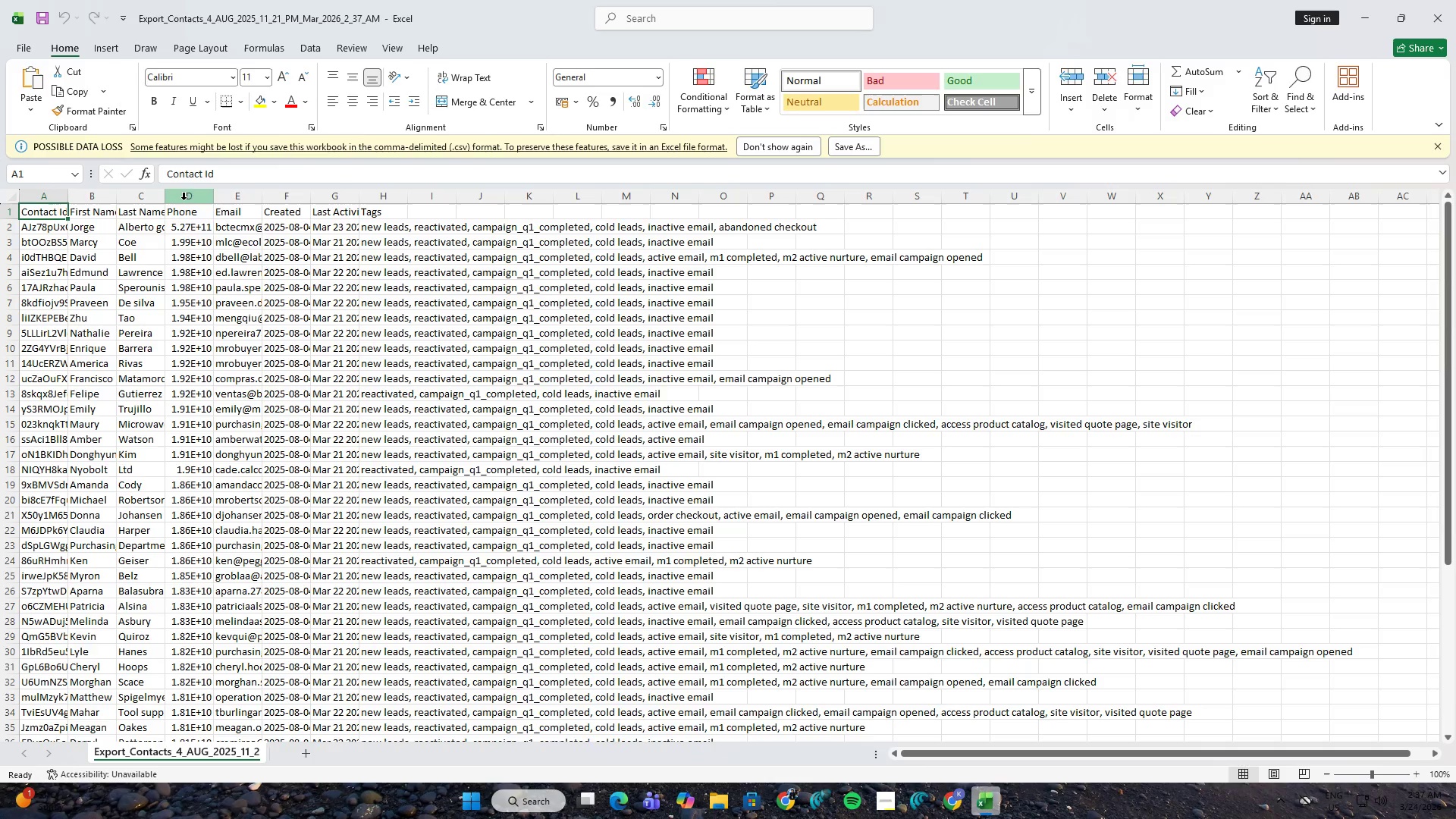 
left_click_drag(start_coordinate=[216, 196], to_coordinate=[318, 196])
 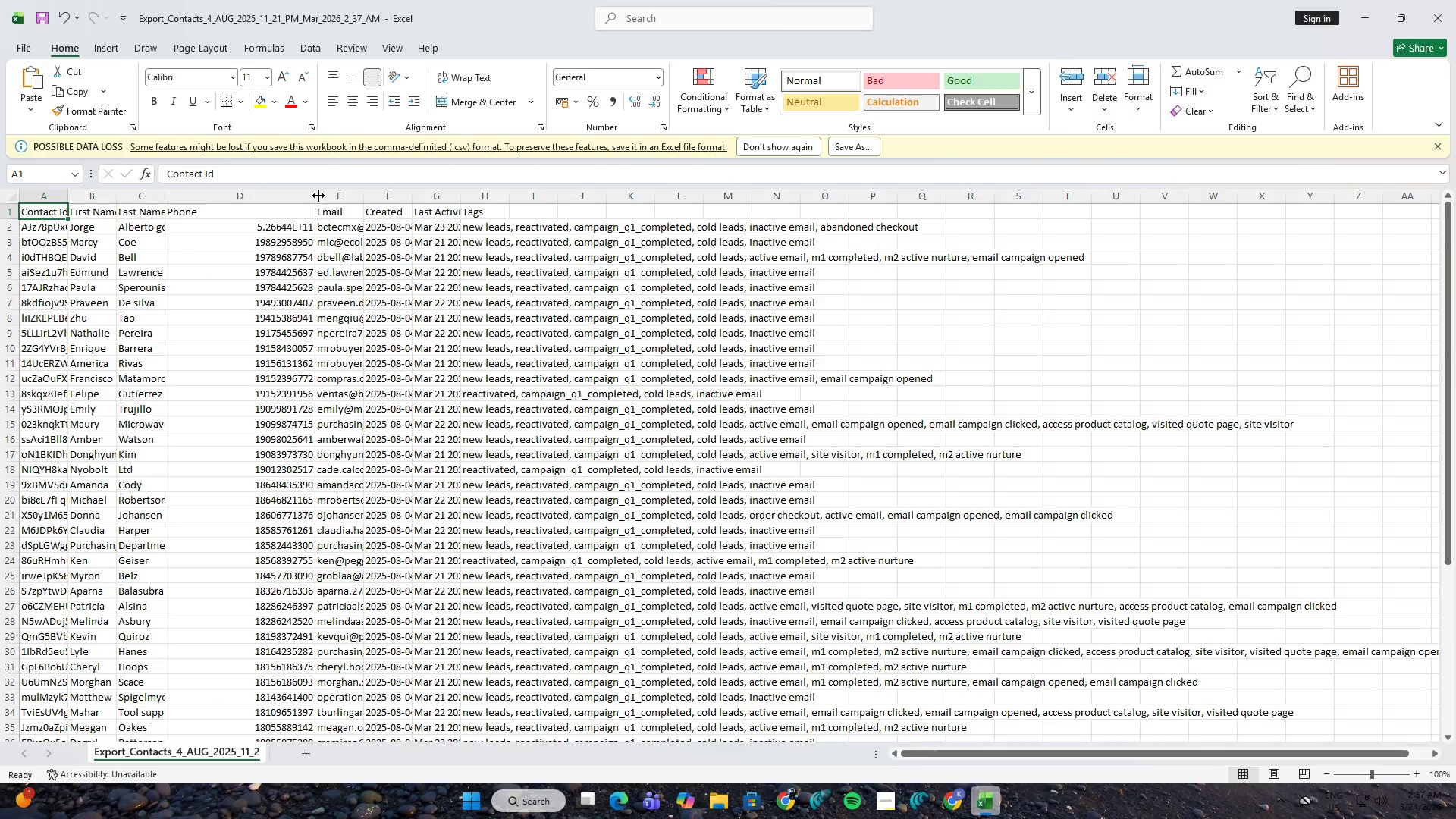 
left_click_drag(start_coordinate=[318, 196], to_coordinate=[322, 197])
 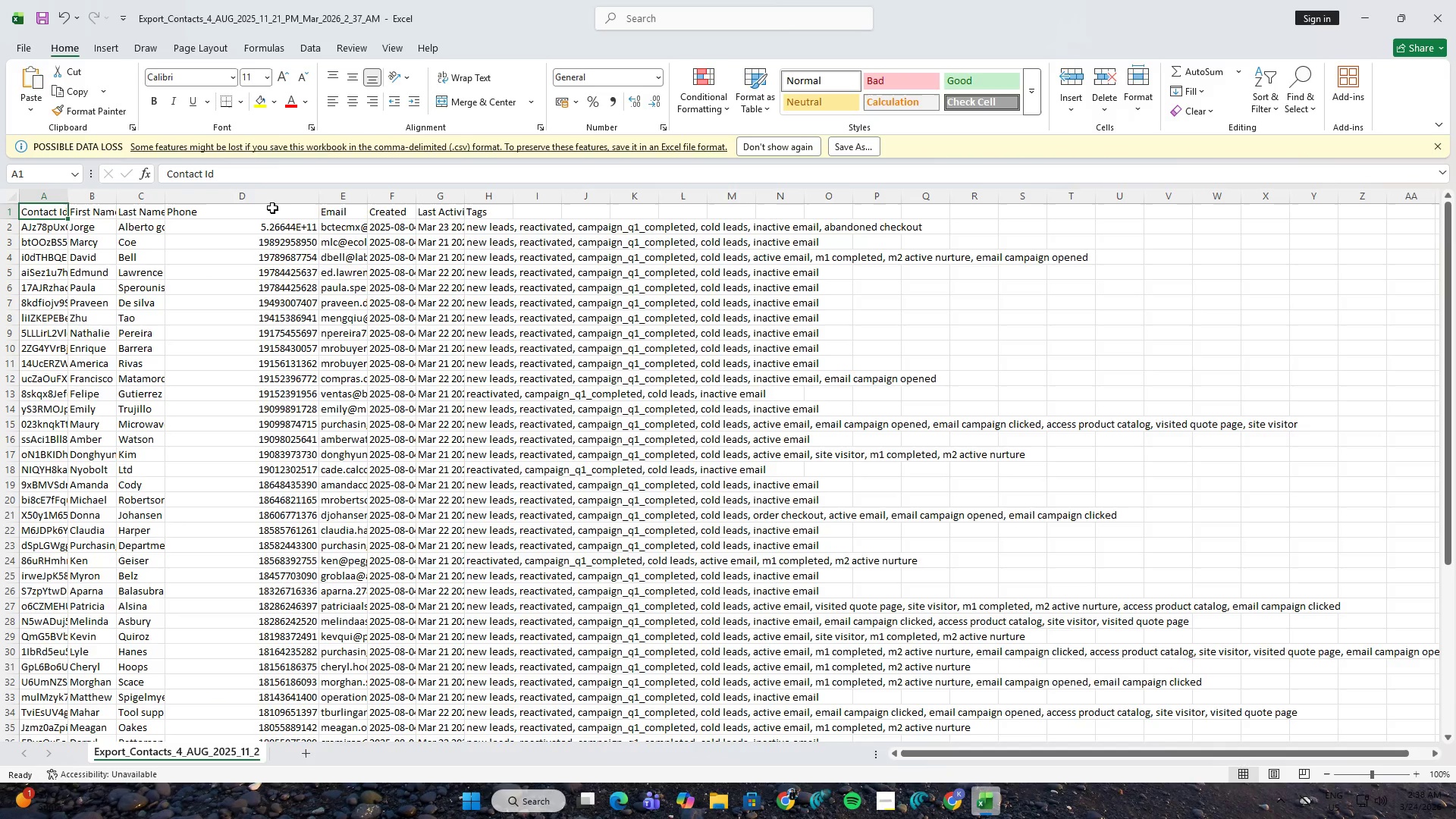 
left_click_drag(start_coordinate=[320, 198], to_coordinate=[282, 201])
 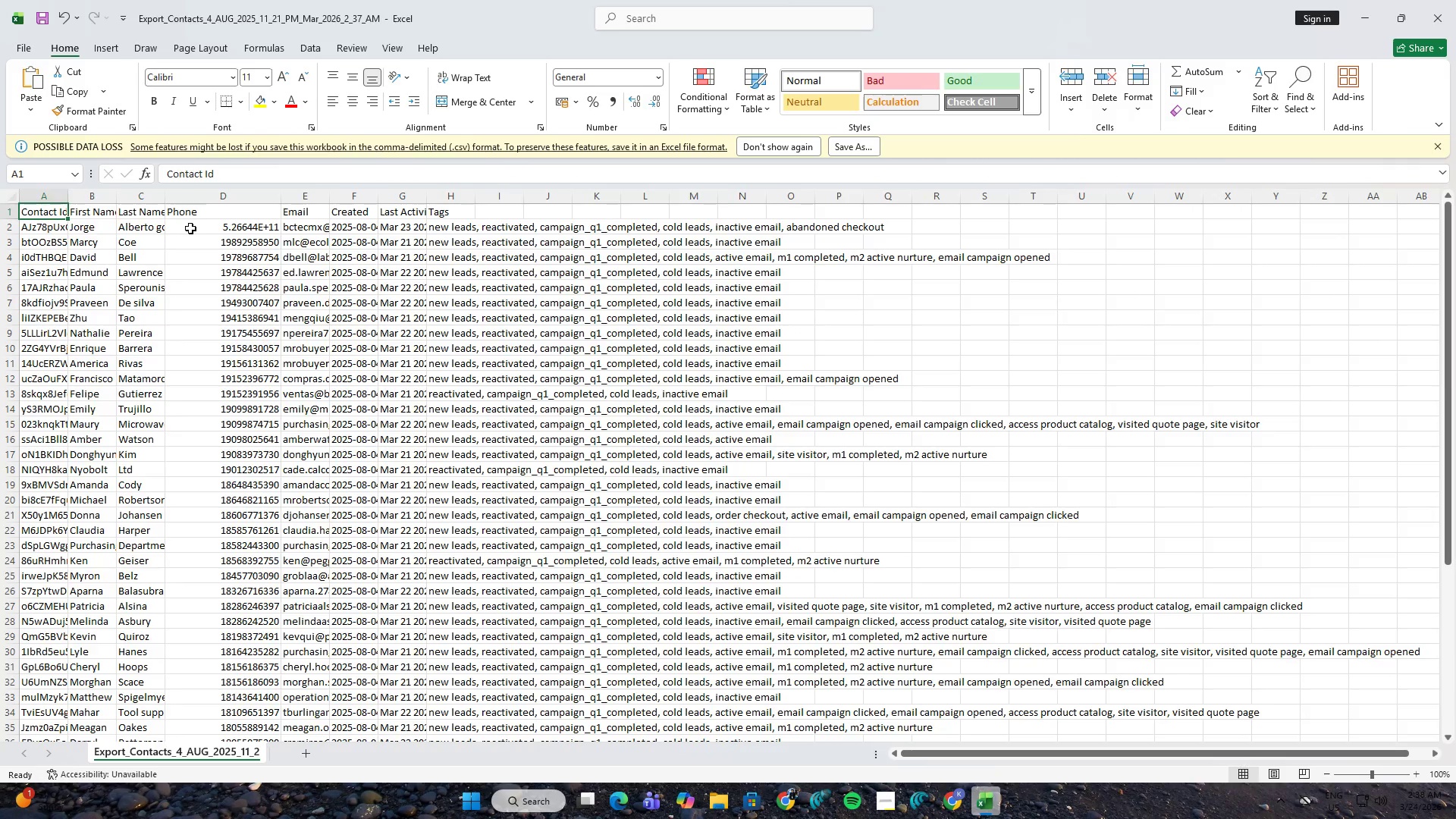 
left_click([190, 228])
 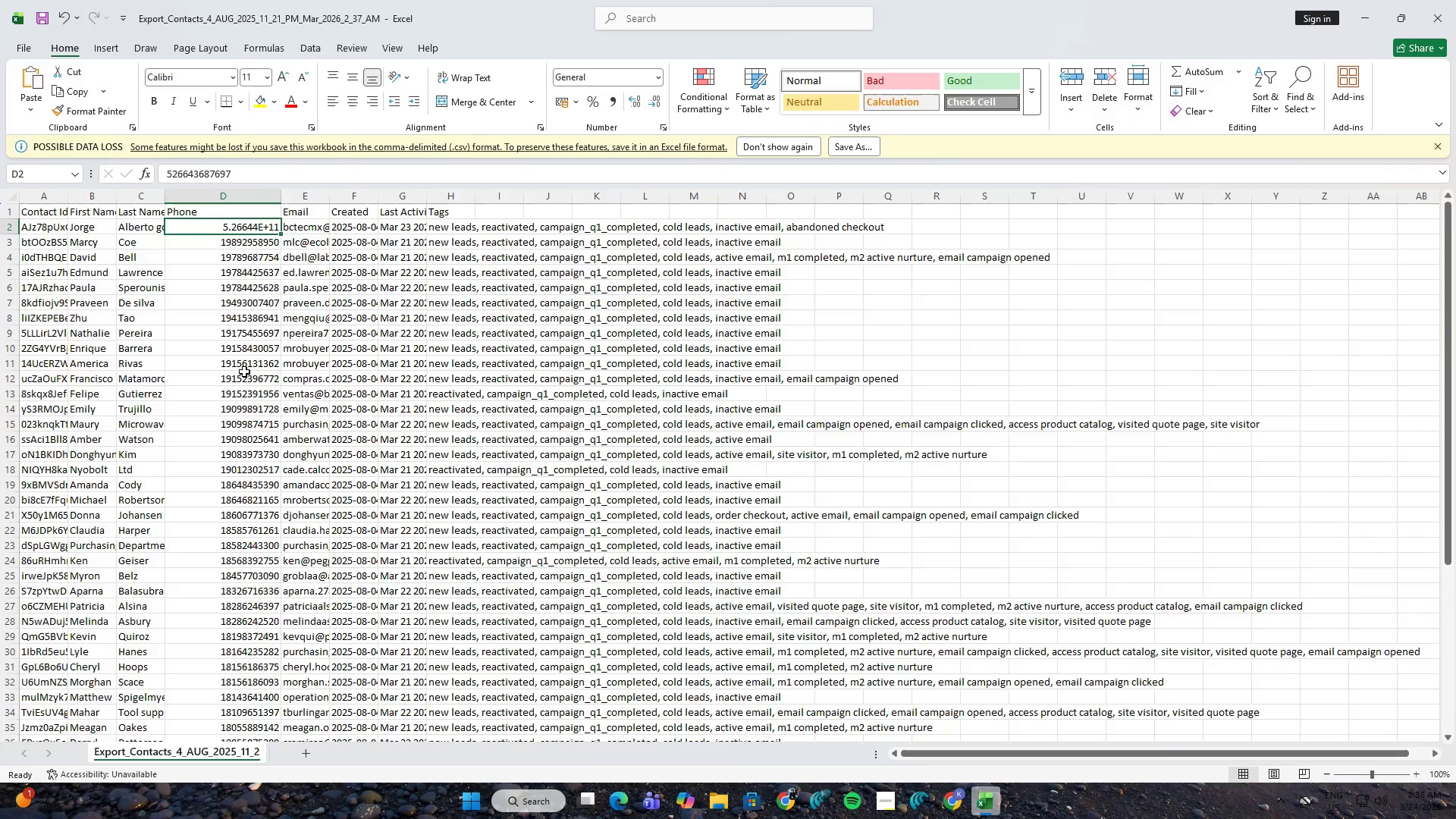 
key(Shift+ShiftLeft)
 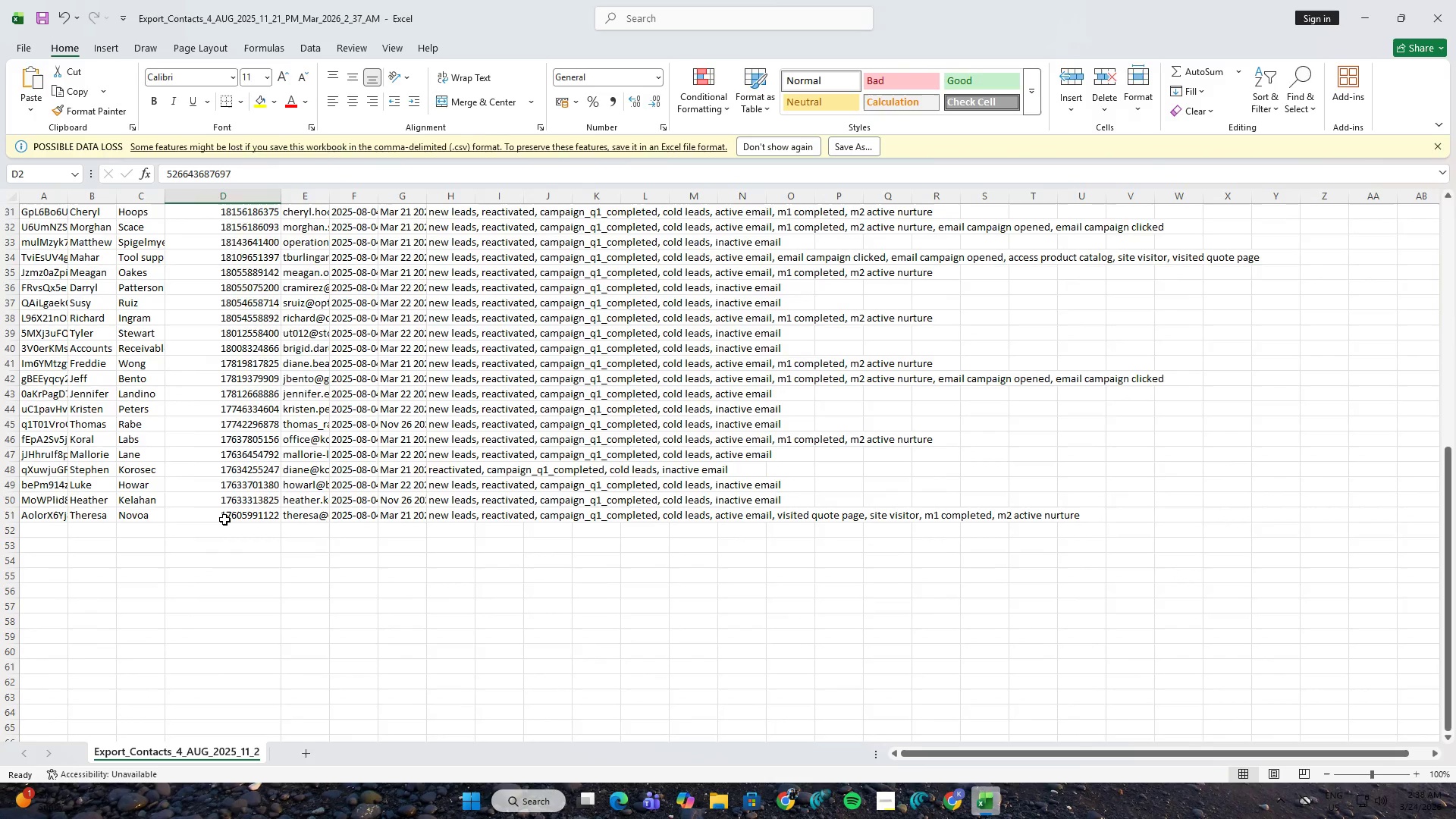 
left_click([224, 519])
 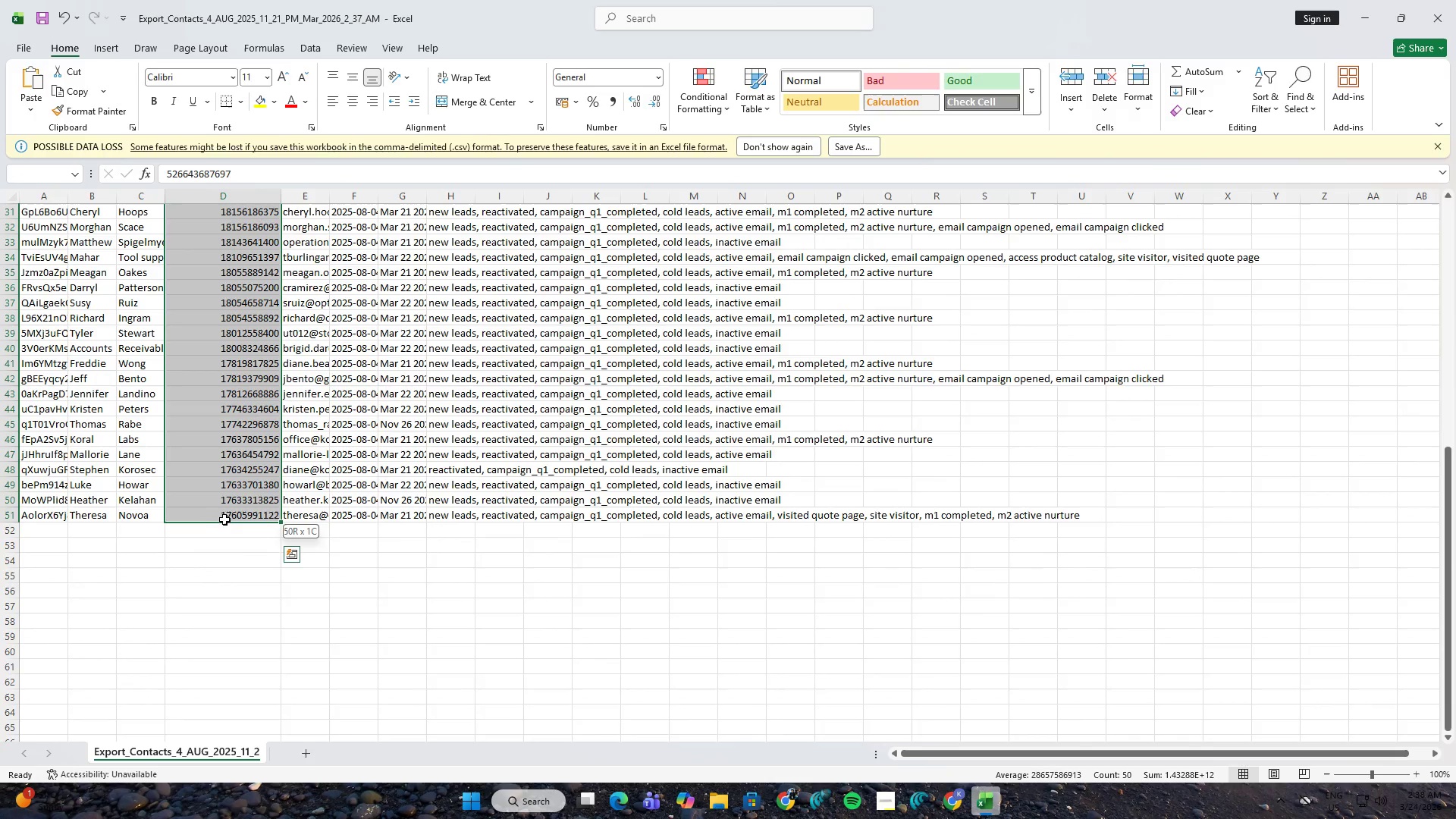 
scroll: coordinate [237, 415], scroll_direction: down, amount: 10.0
 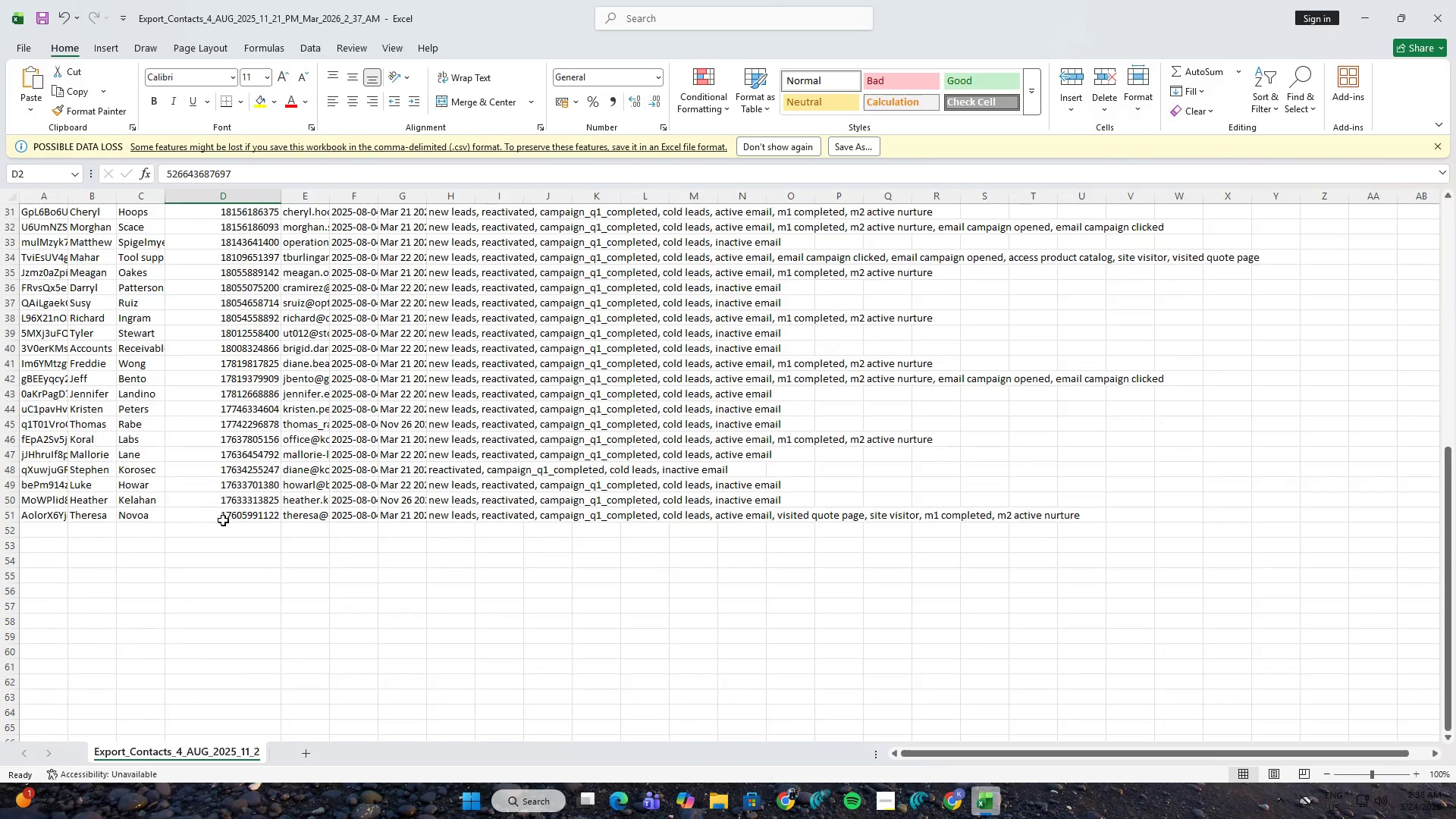 
key(Control+ControlLeft)
 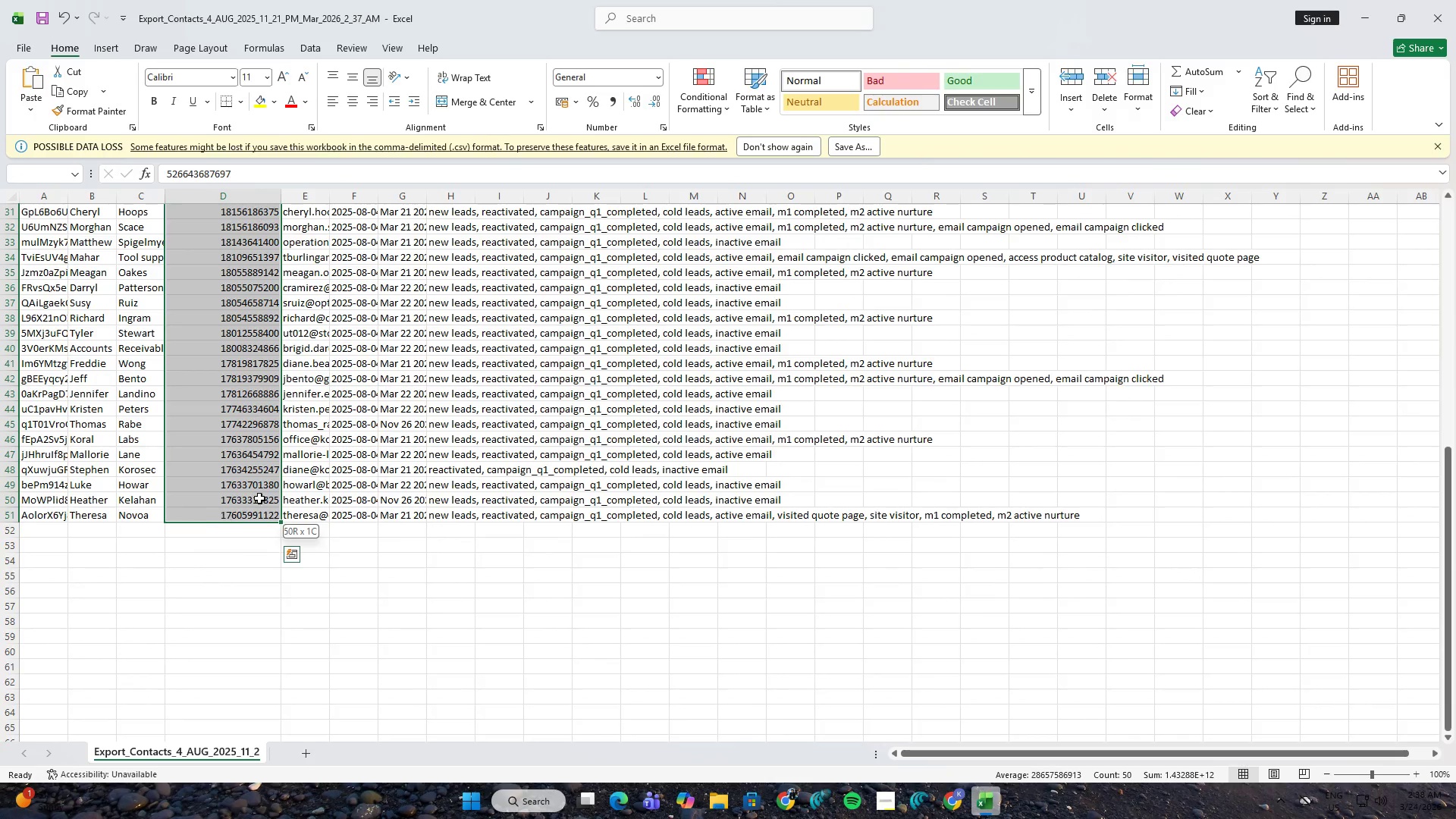 
key(Control+C)
 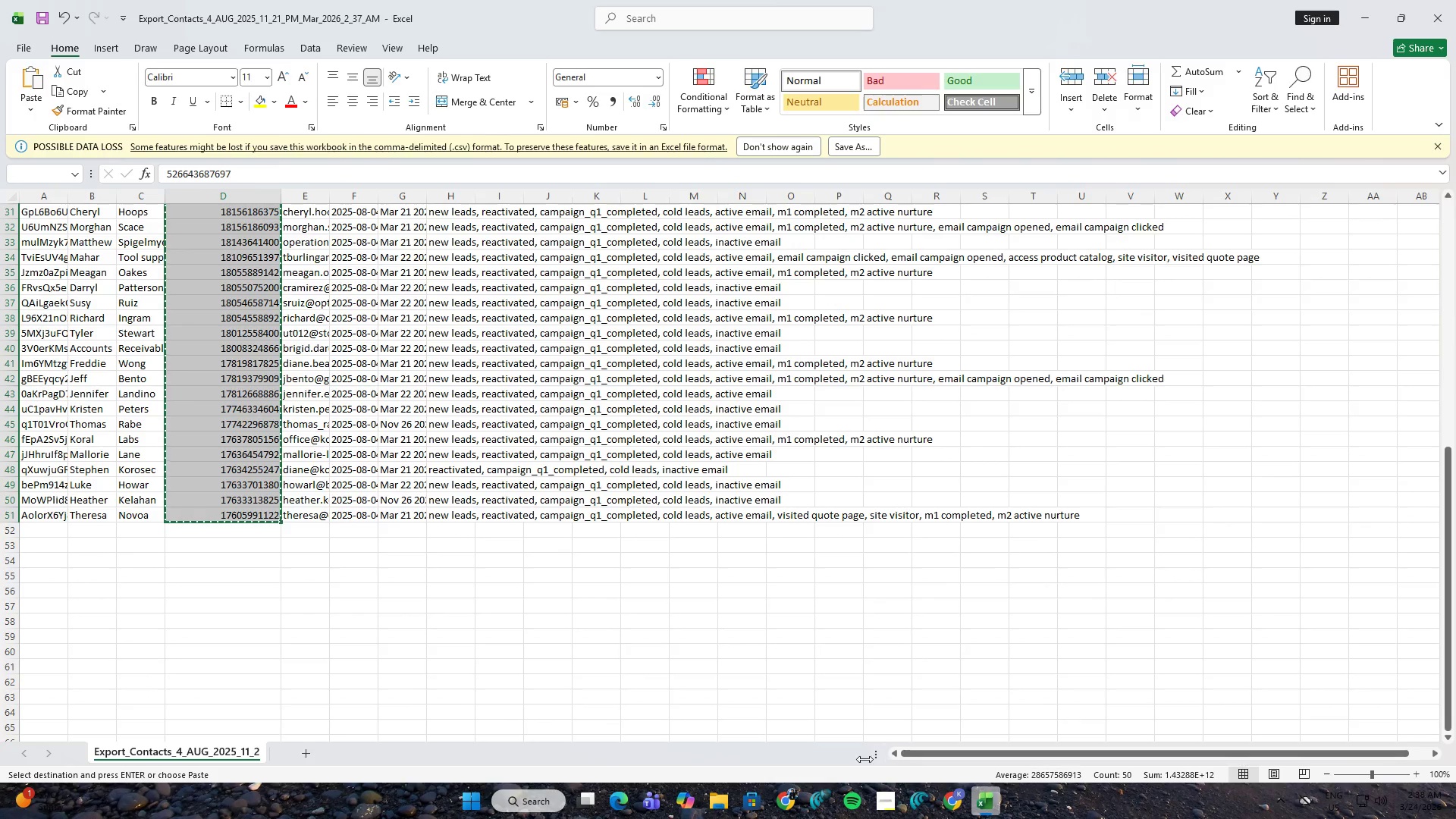 
mouse_move([821, 793])
 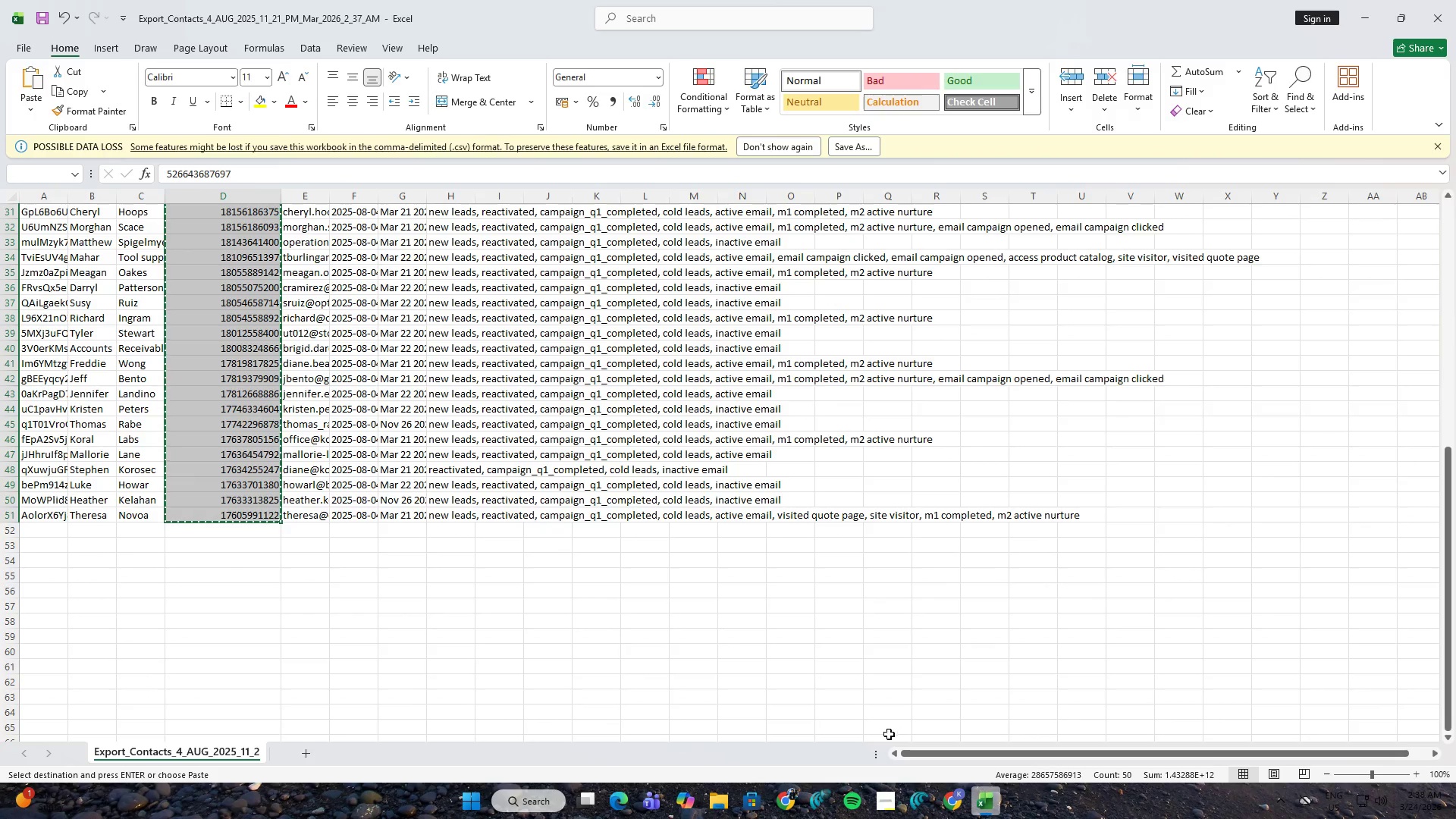 
left_click([915, 798])
 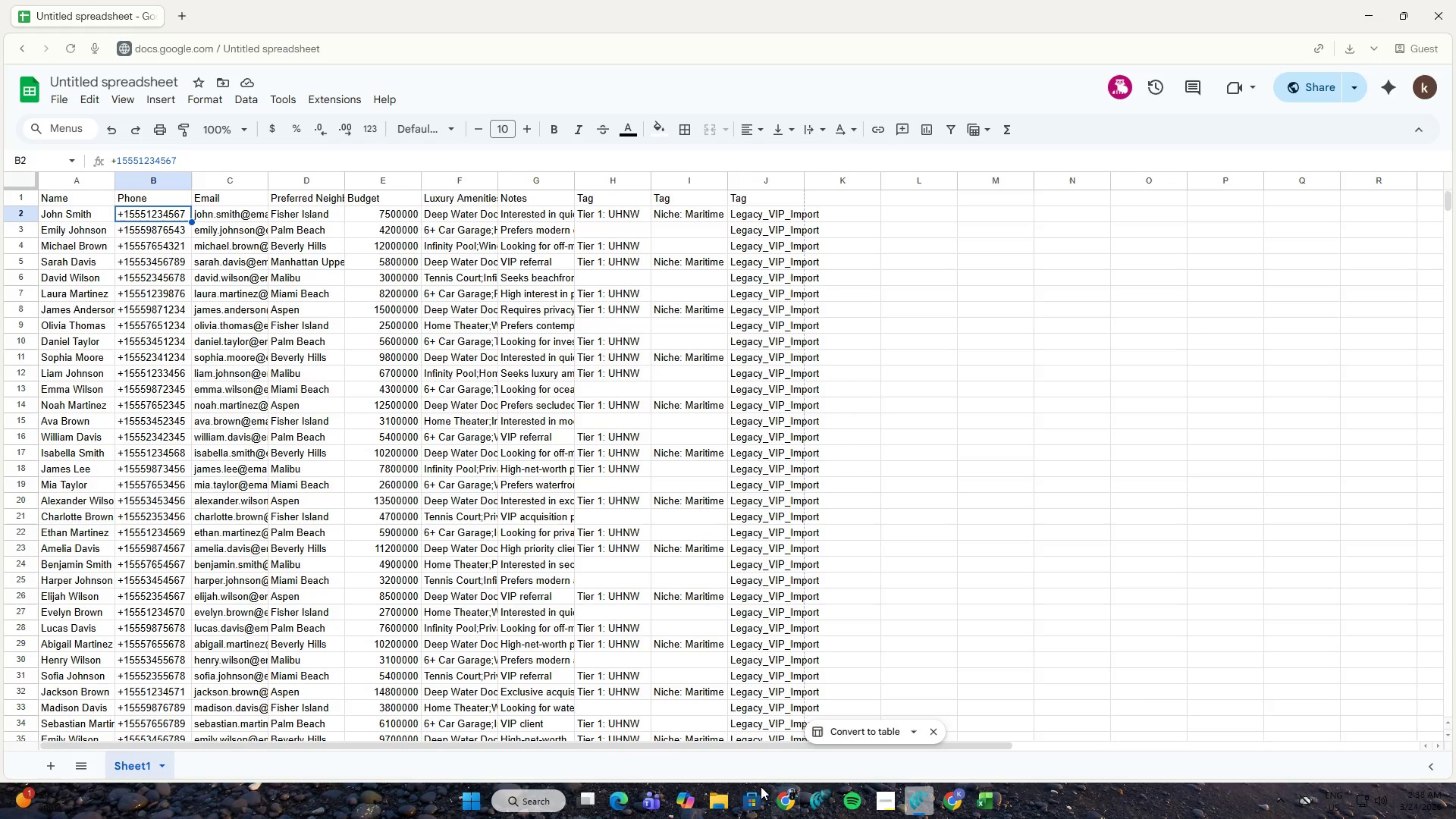 
left_click([725, 797])
 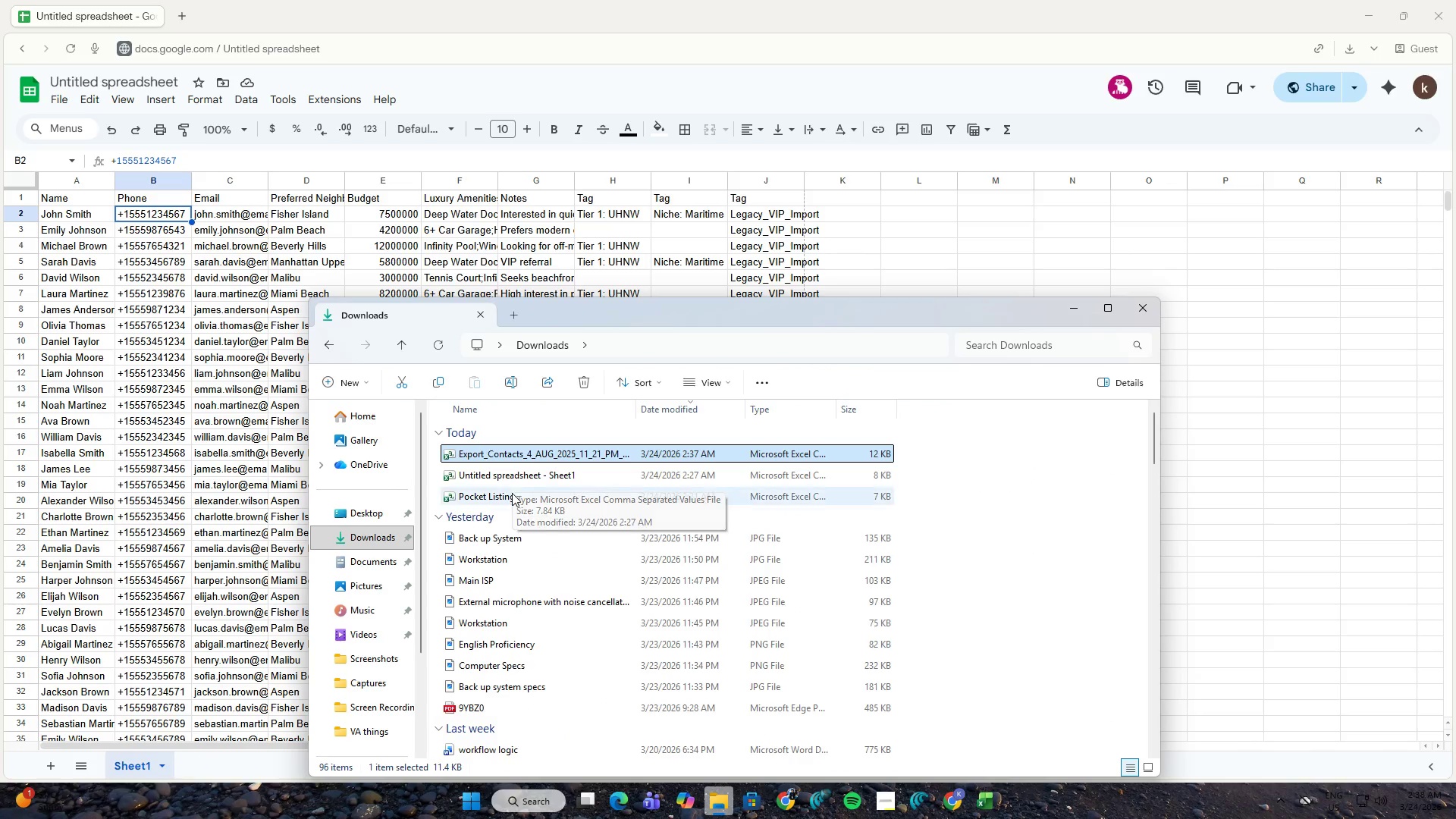 
double_click([512, 493])
 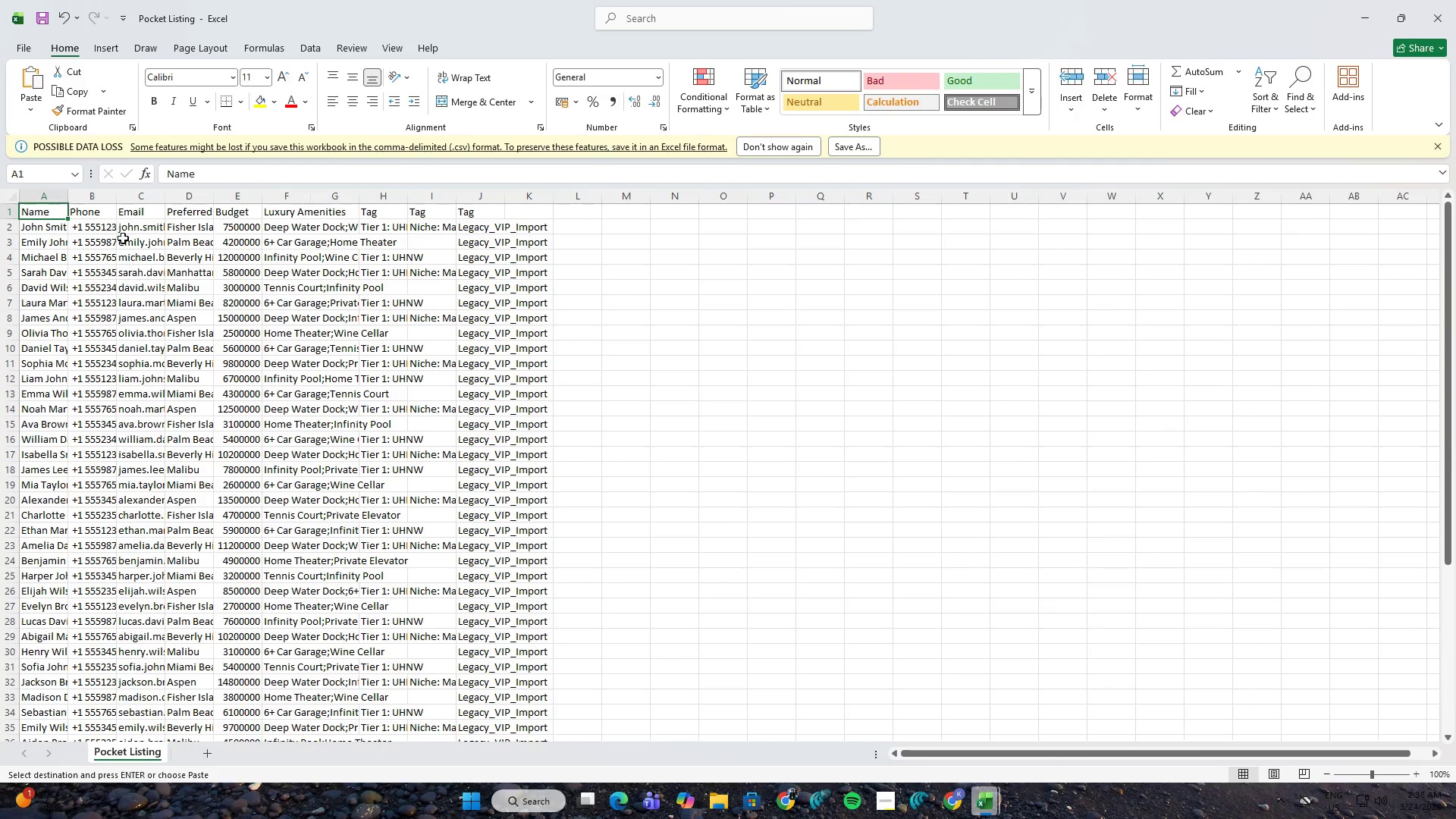 
left_click([92, 226])
 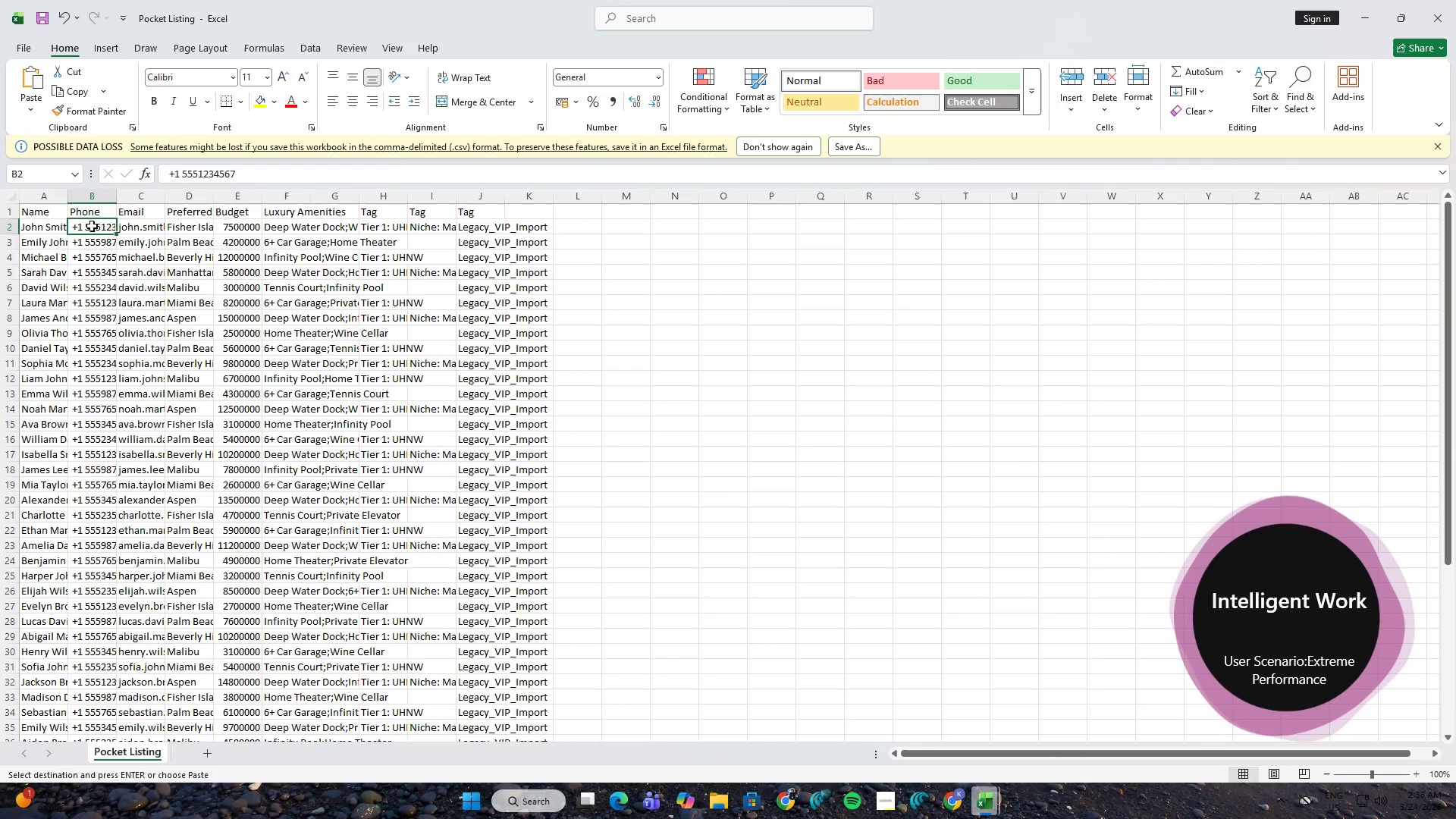 
key(Control+ControlLeft)
 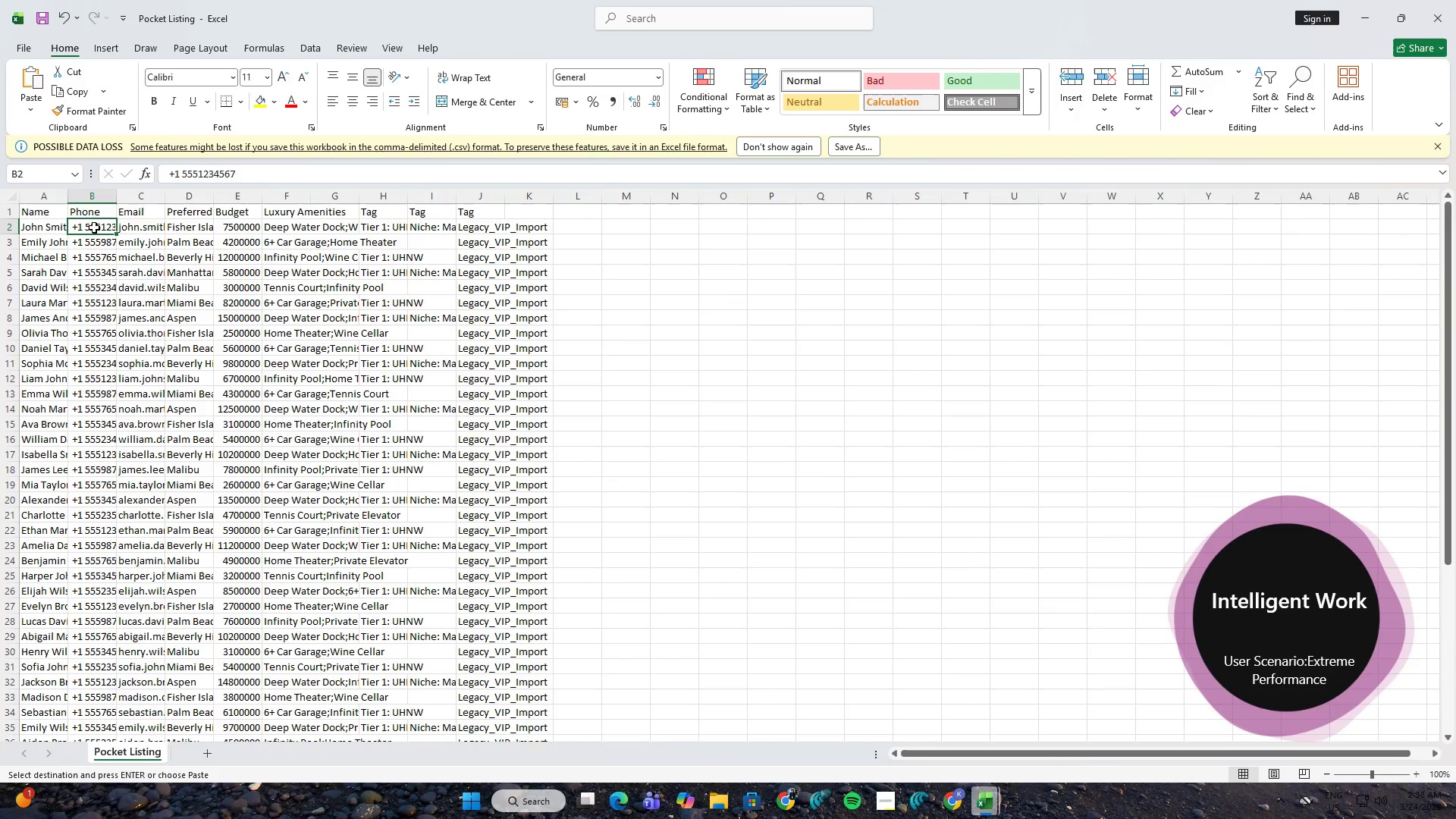 
key(Control+V)
 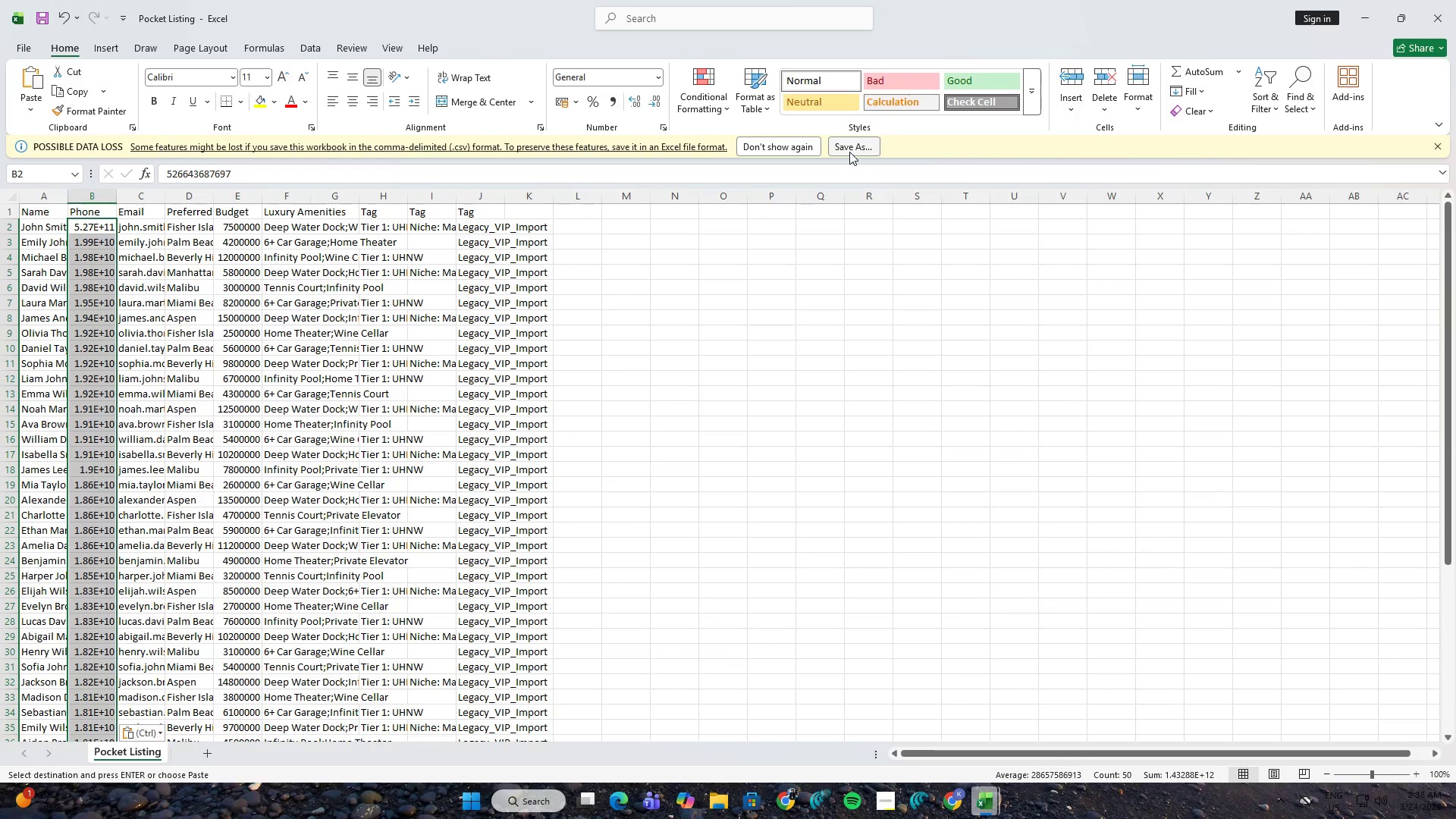 
left_click([760, 360])
 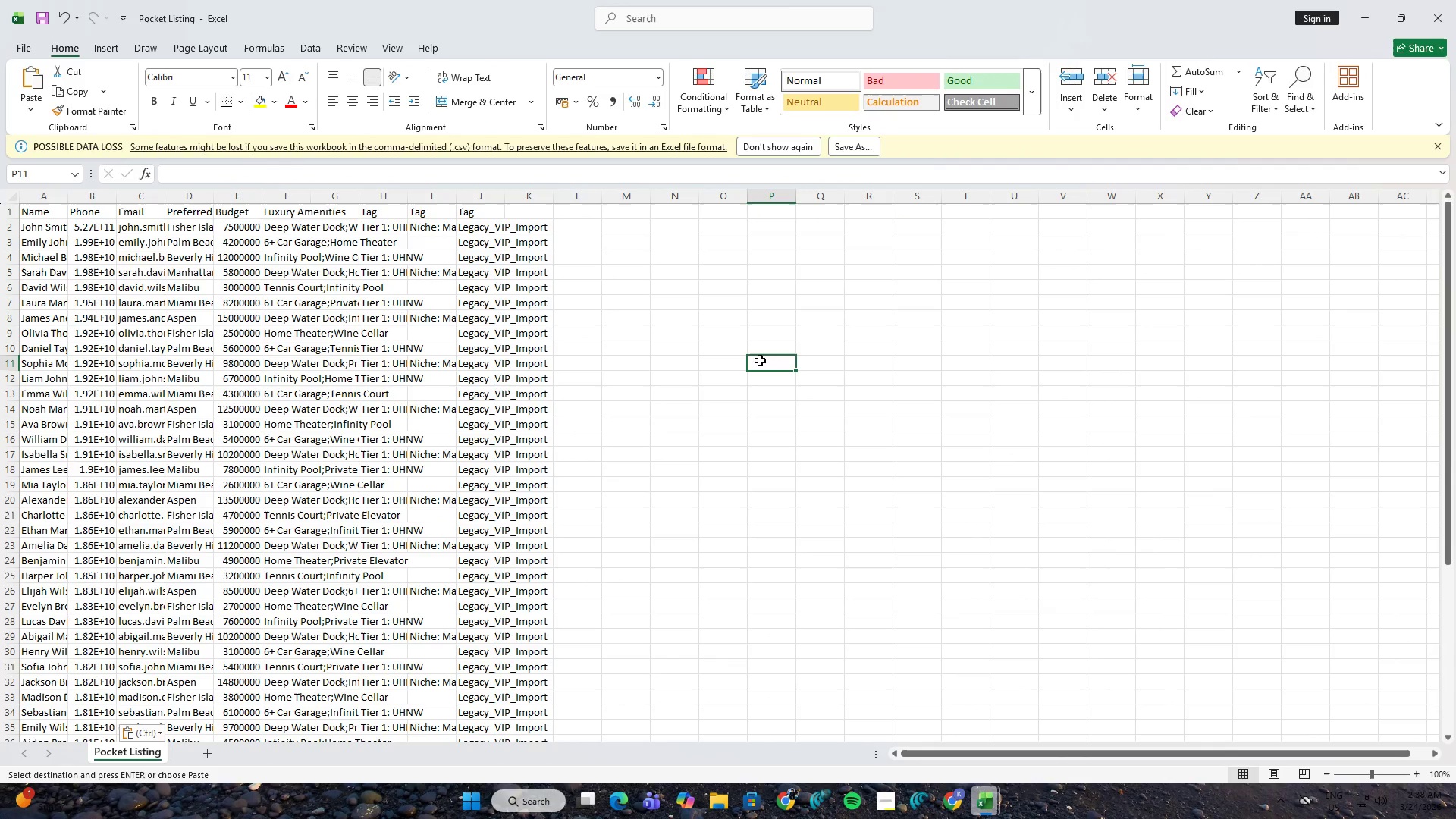 
key(Alt+AltLeft)
 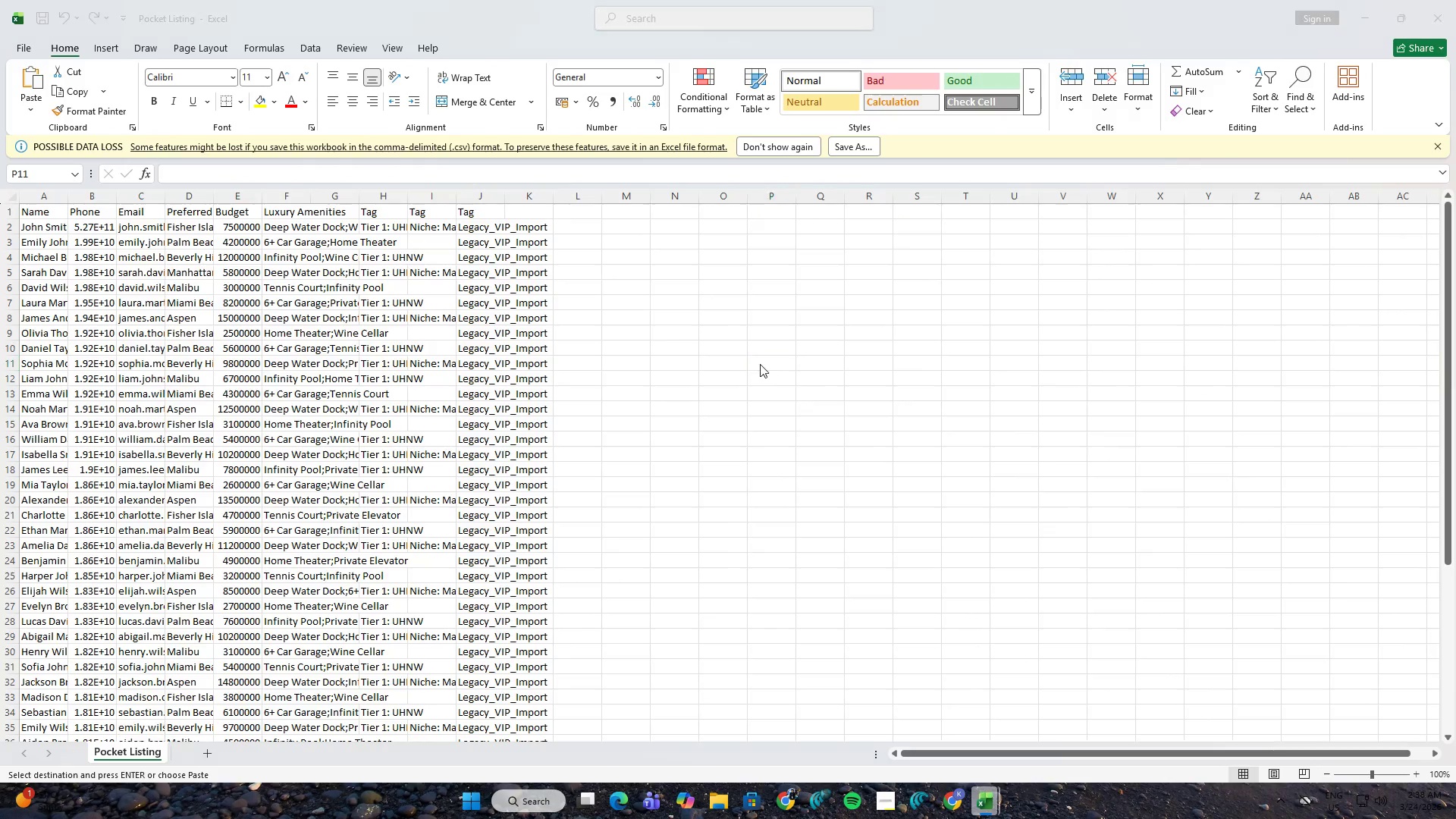 
key(Alt+Tab)
 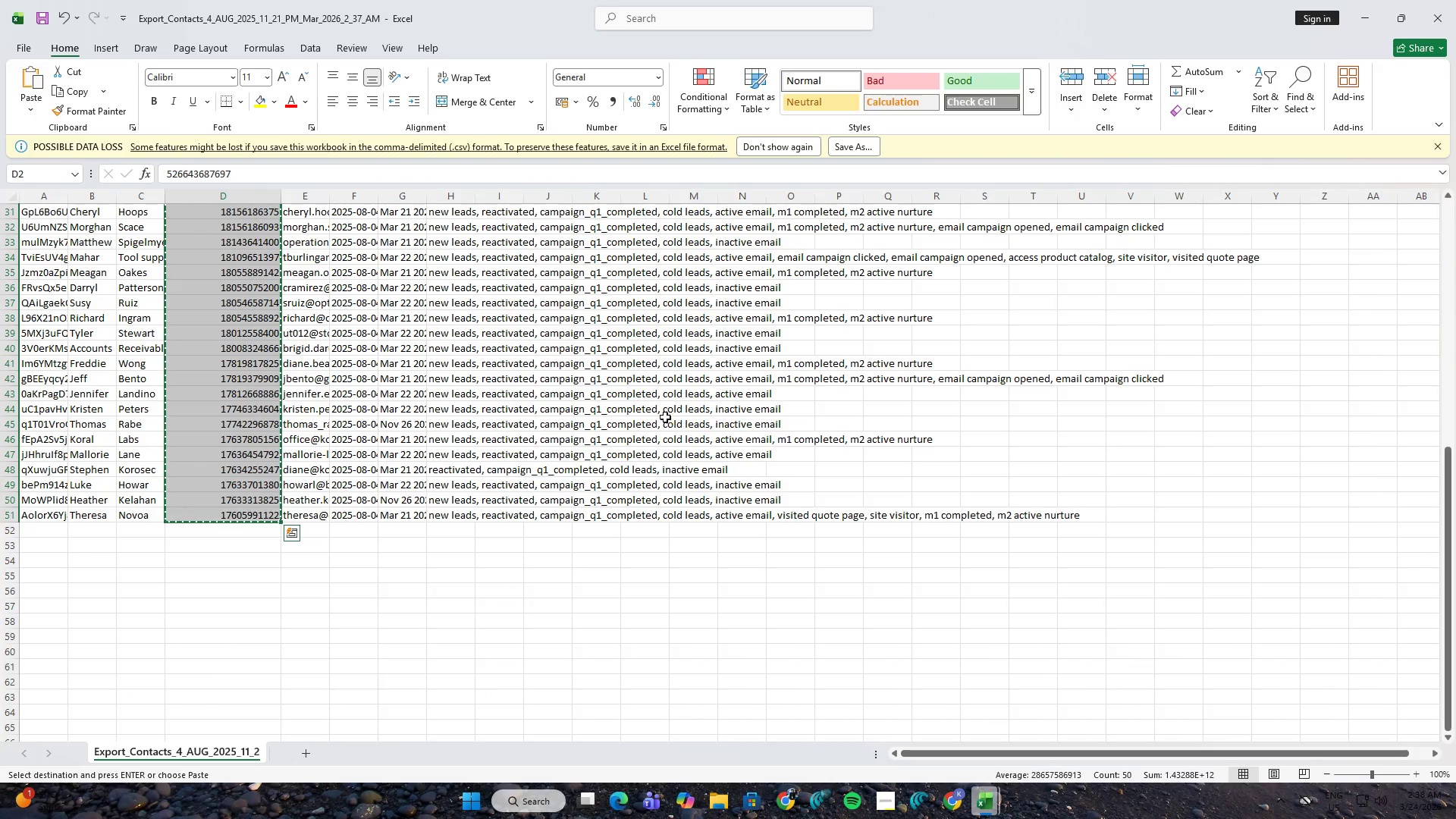 
scroll: coordinate [366, 586], scroll_direction: up, amount: 18.0
 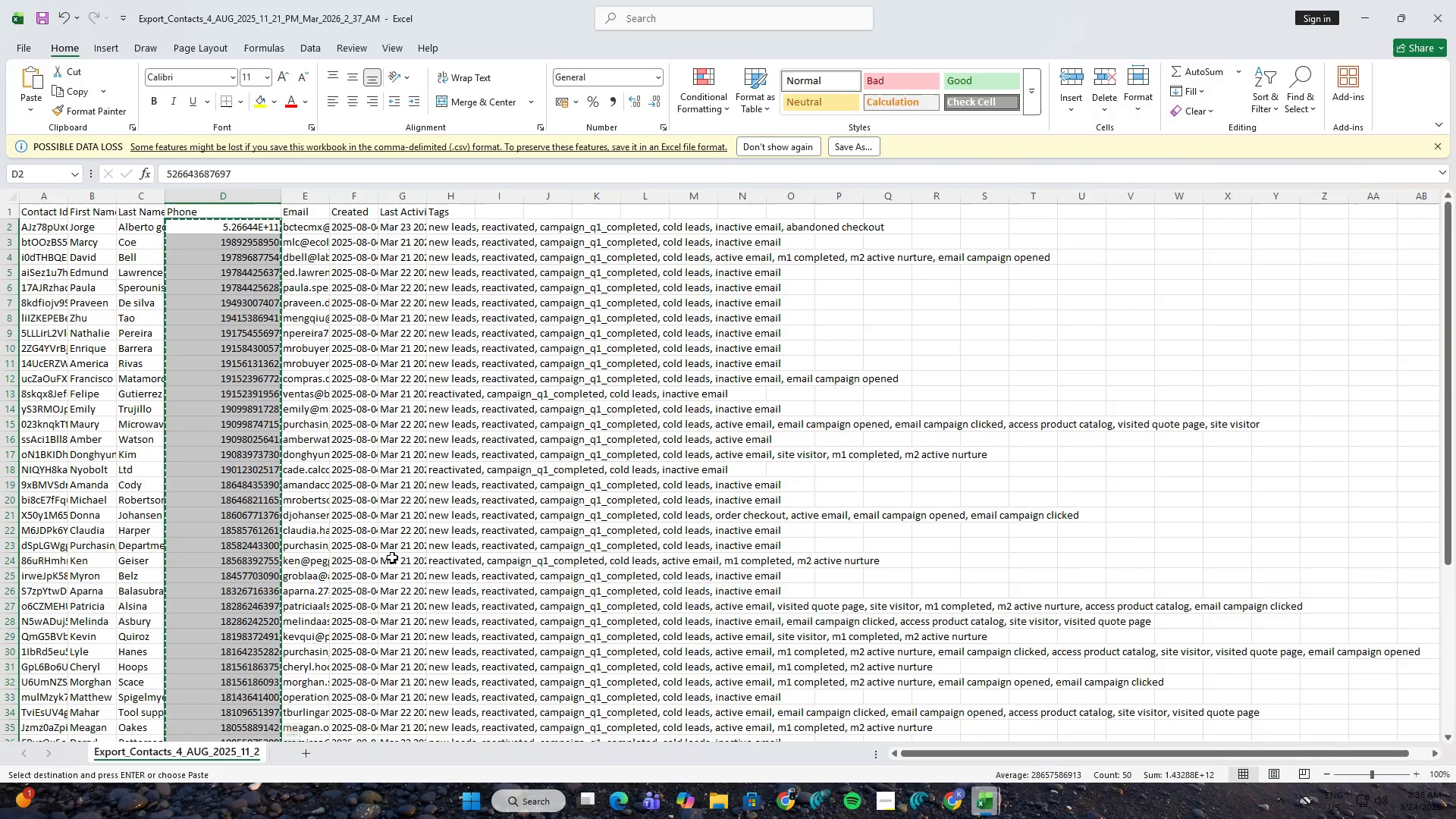 
scroll: coordinate [391, 554], scroll_direction: down, amount: 10.0
 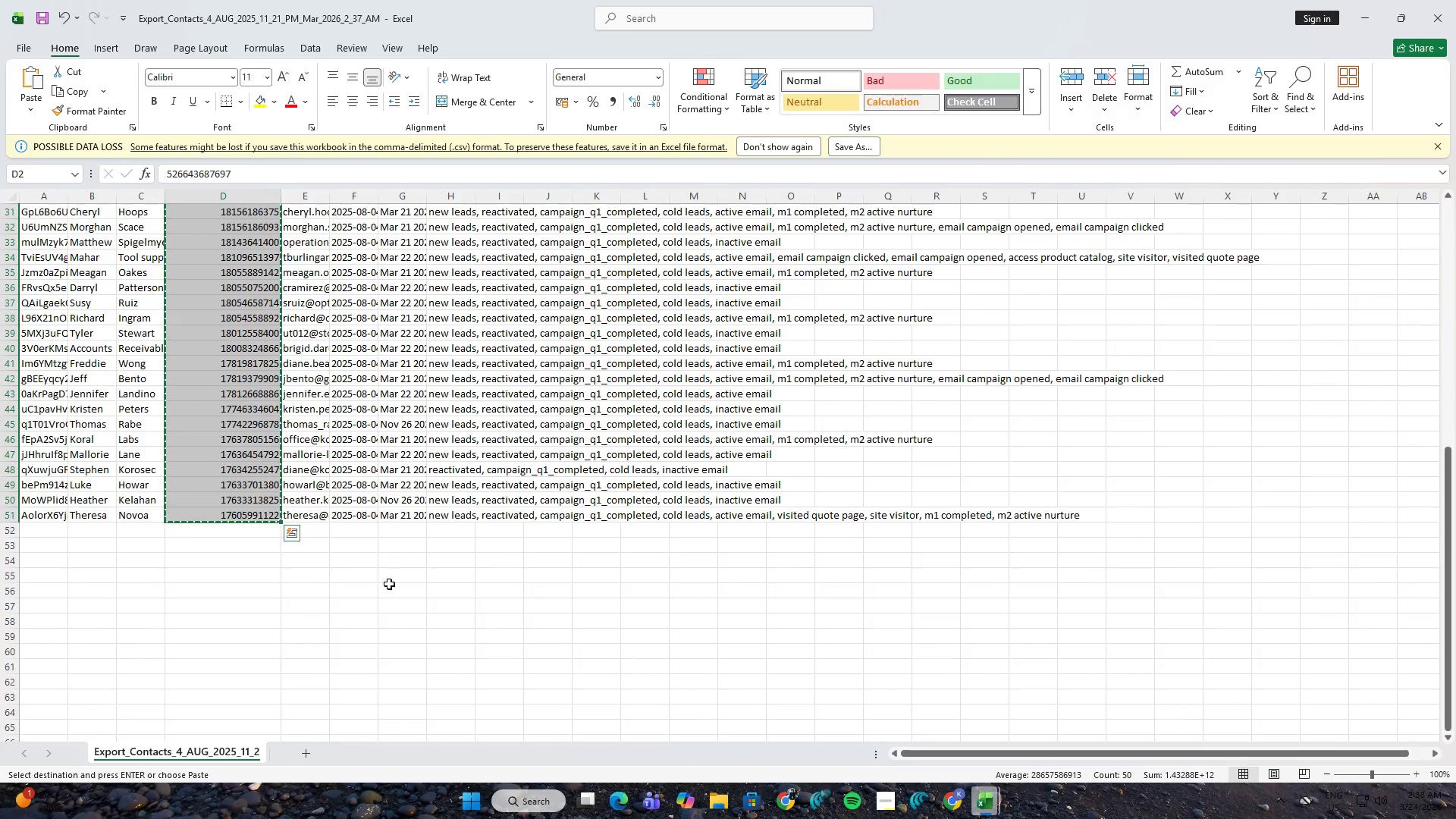 
left_click([387, 612])
 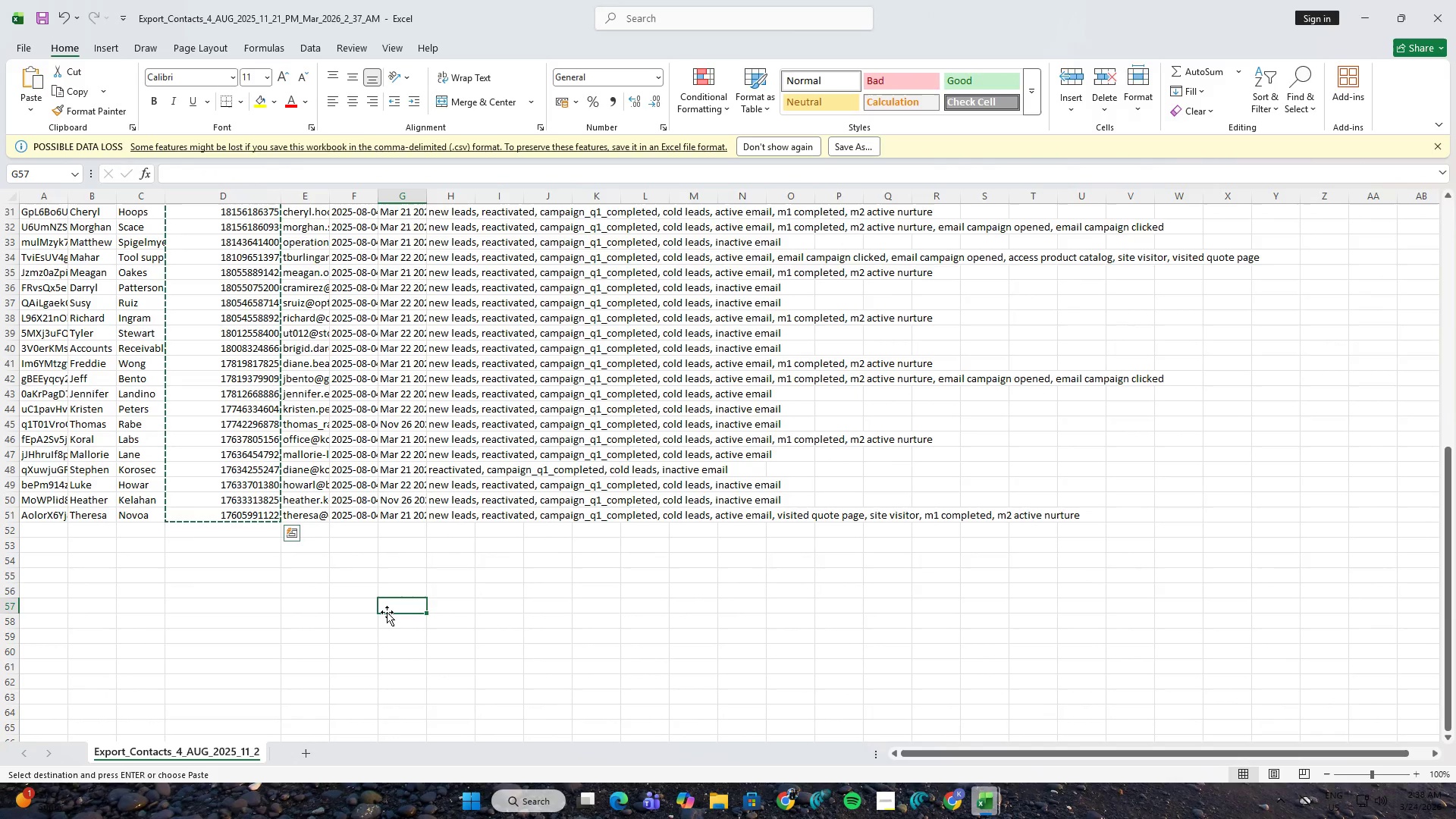 
key(Alt+AltLeft)
 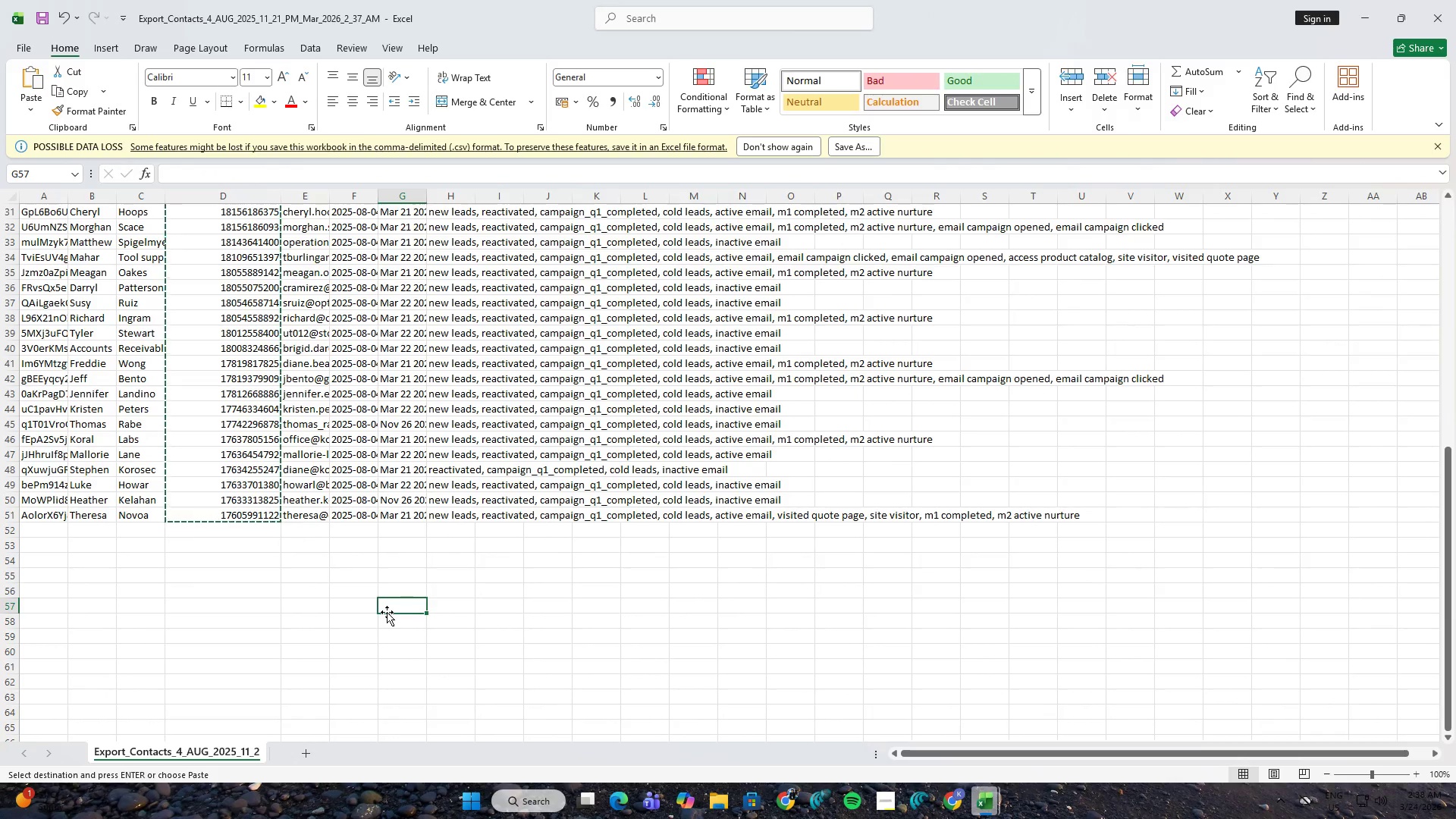 
key(Alt+Tab)
 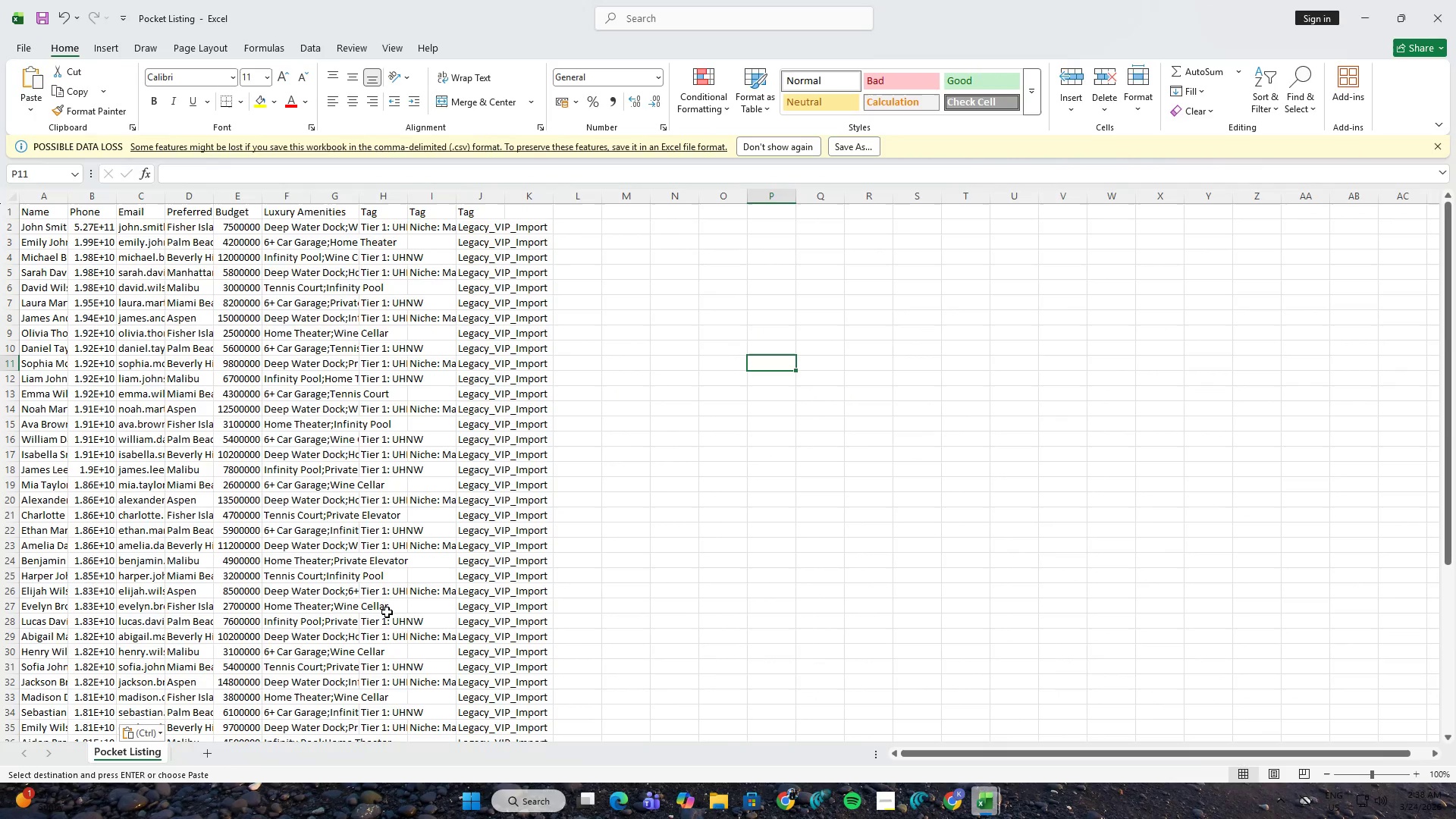 
key(Alt+AltLeft)
 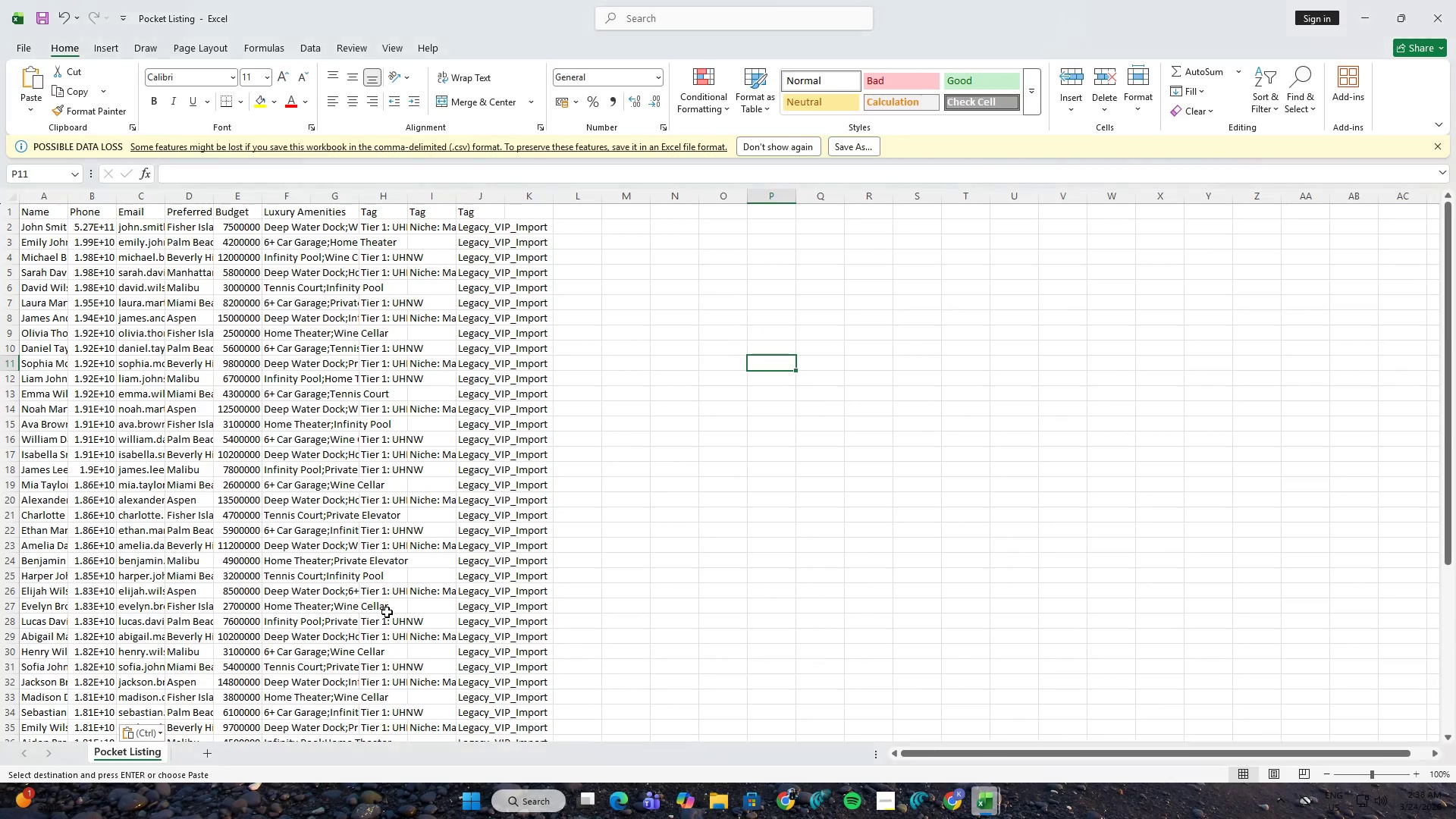 
key(Alt+Tab)
 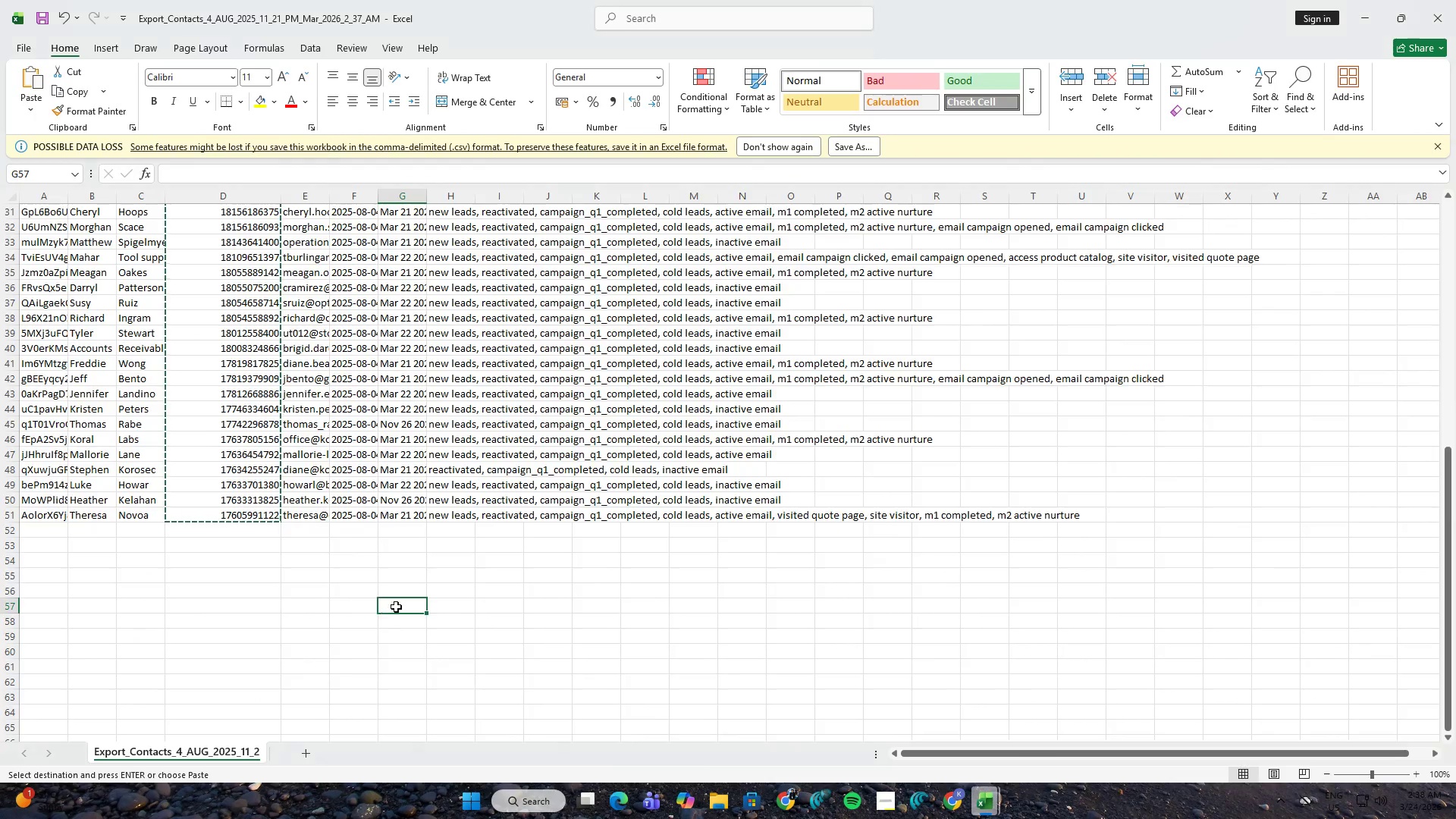 
scroll: coordinate [406, 589], scroll_direction: up, amount: 12.0
 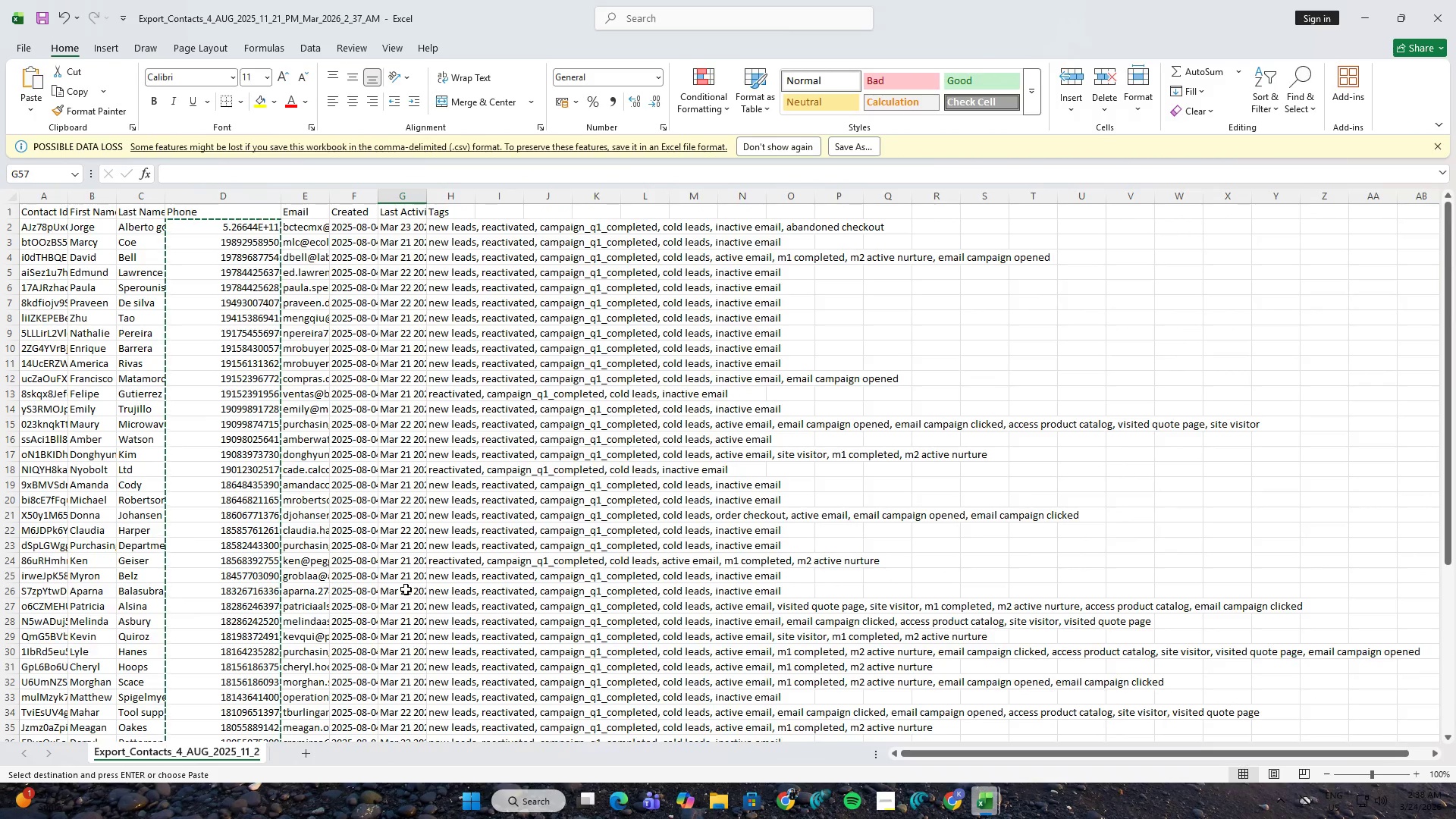 
key(Alt+Tab)
 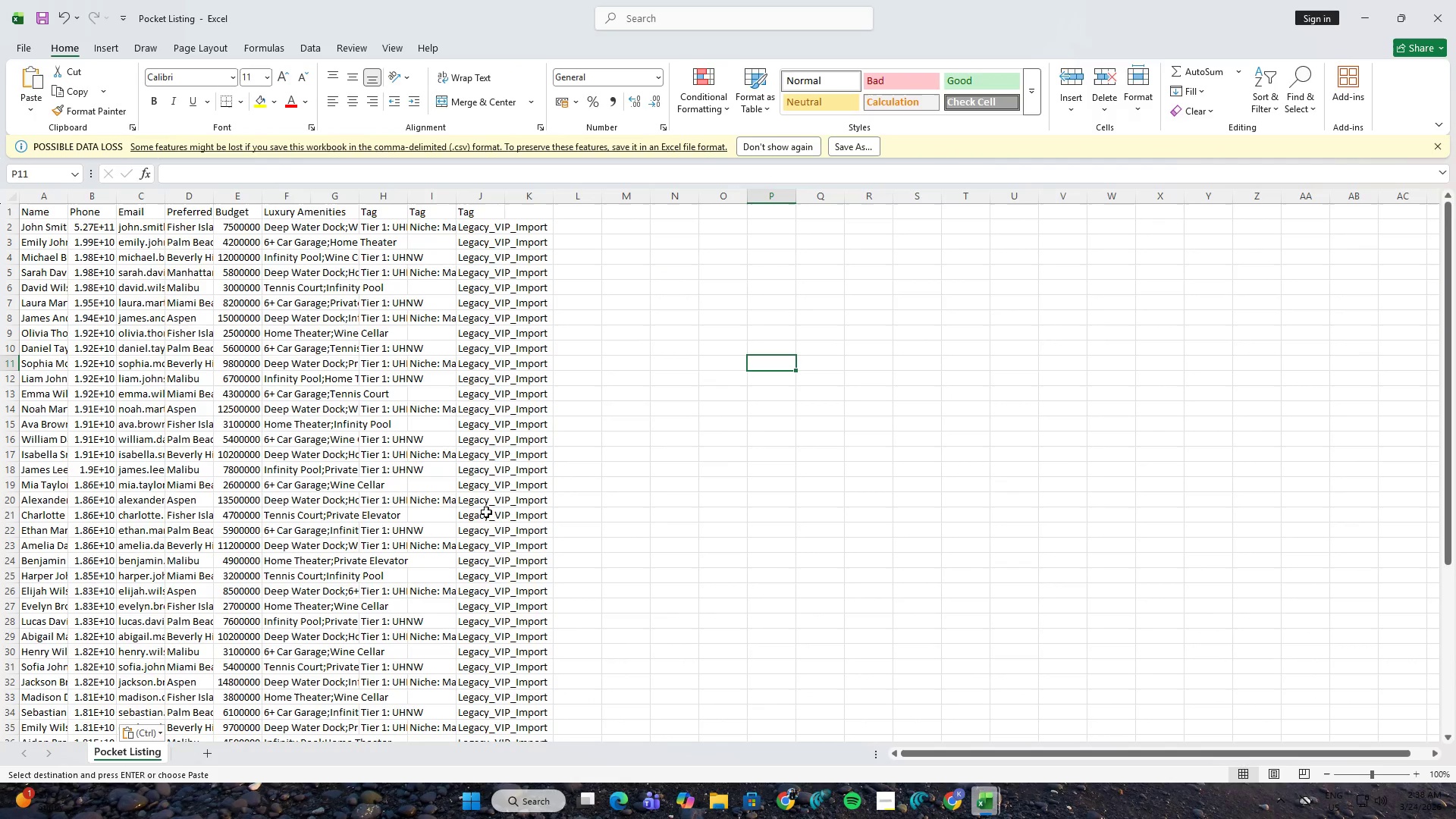 
scroll: coordinate [513, 472], scroll_direction: up, amount: 3.0
 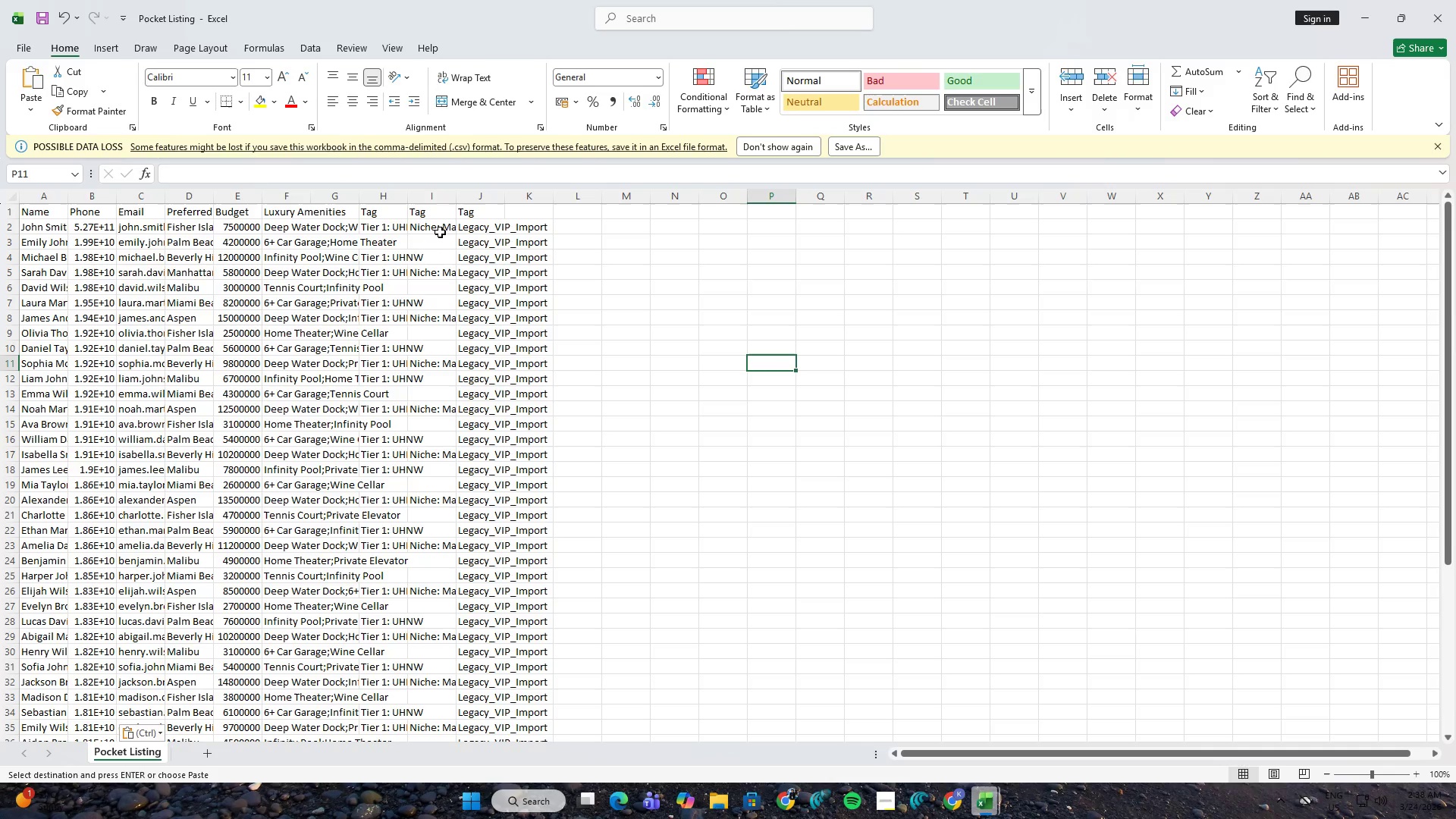 
wait(7.83)
 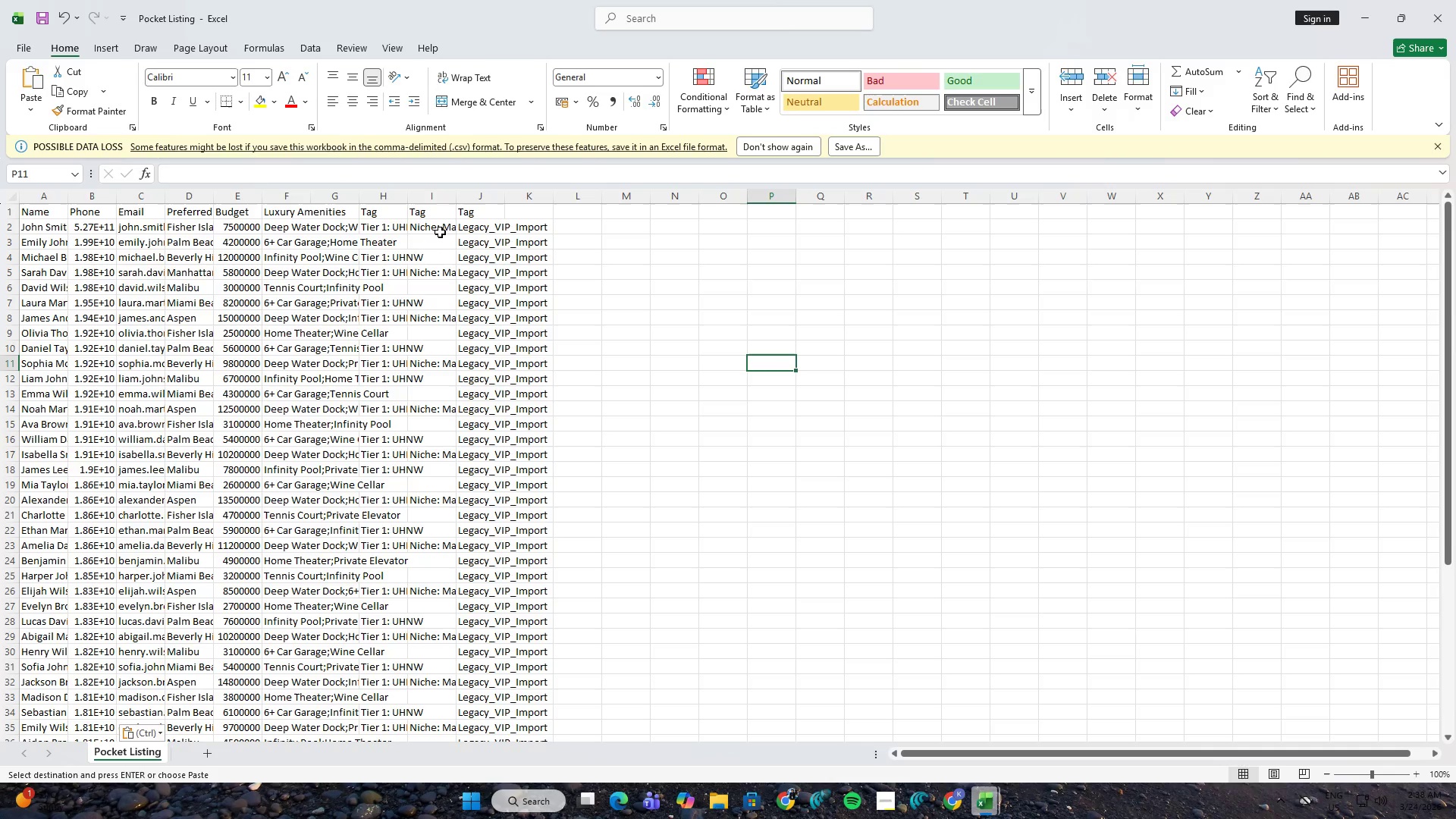 
left_click([11, 42])
 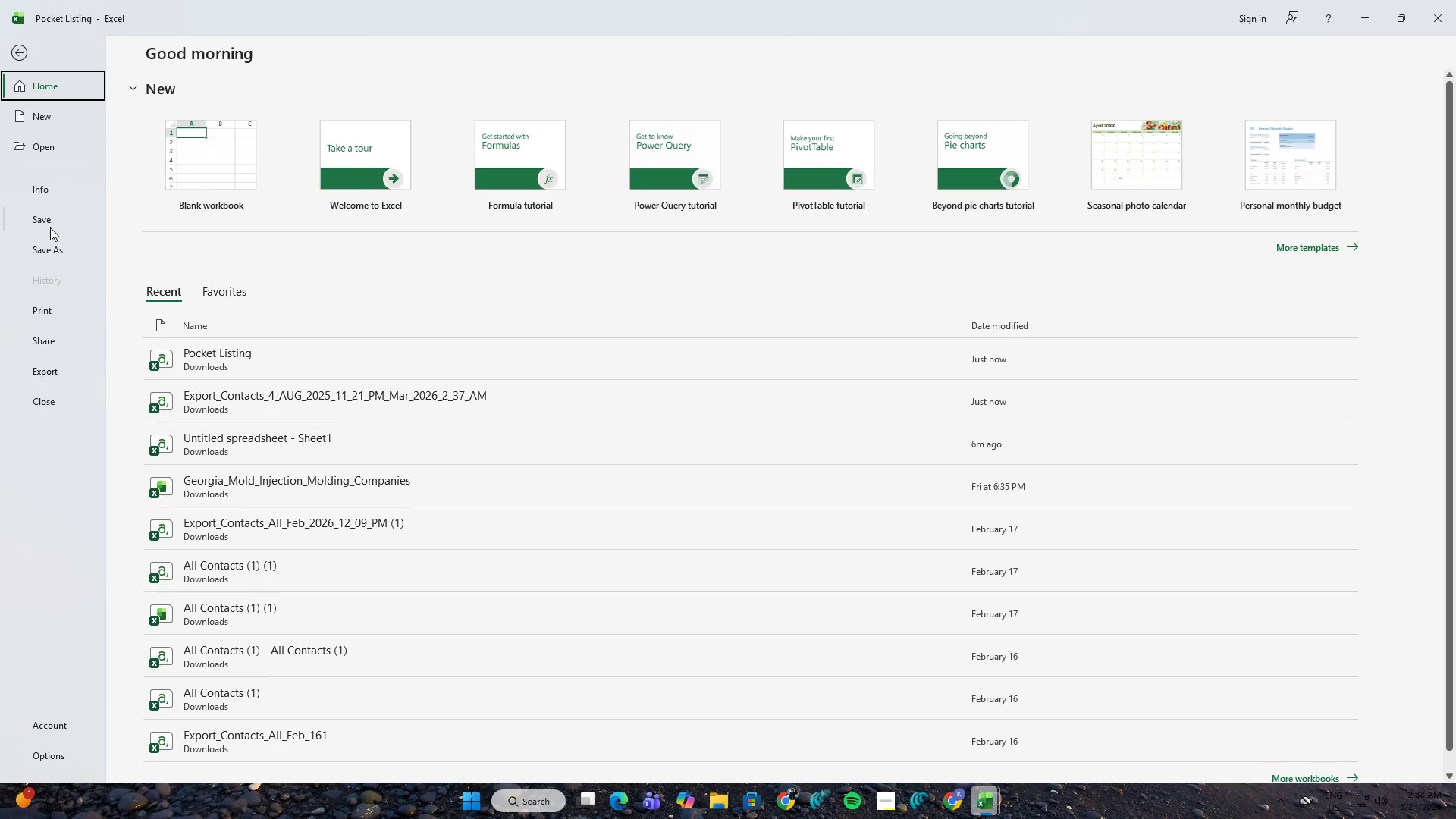 
left_click([55, 247])
 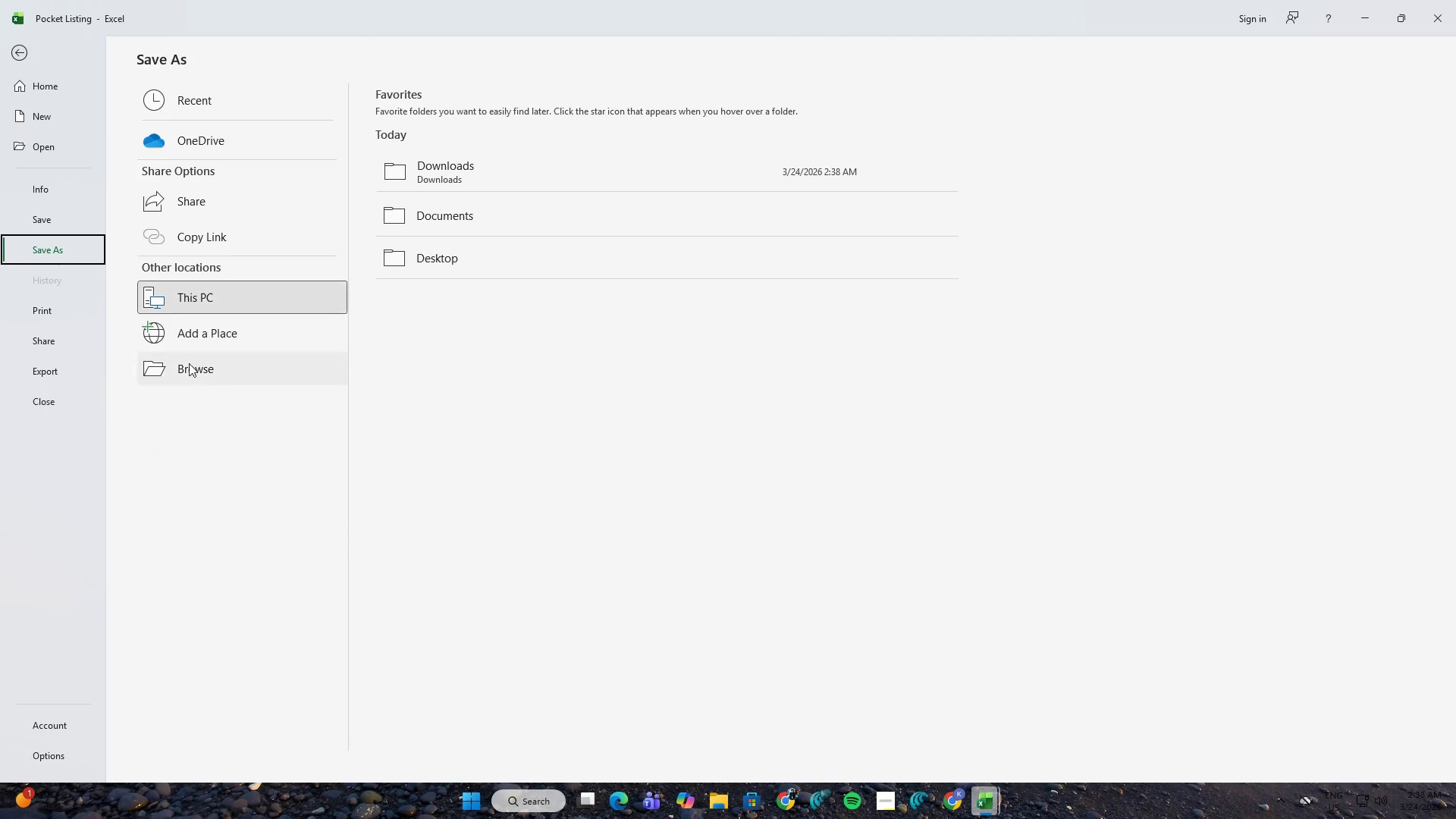 
left_click([189, 378])
 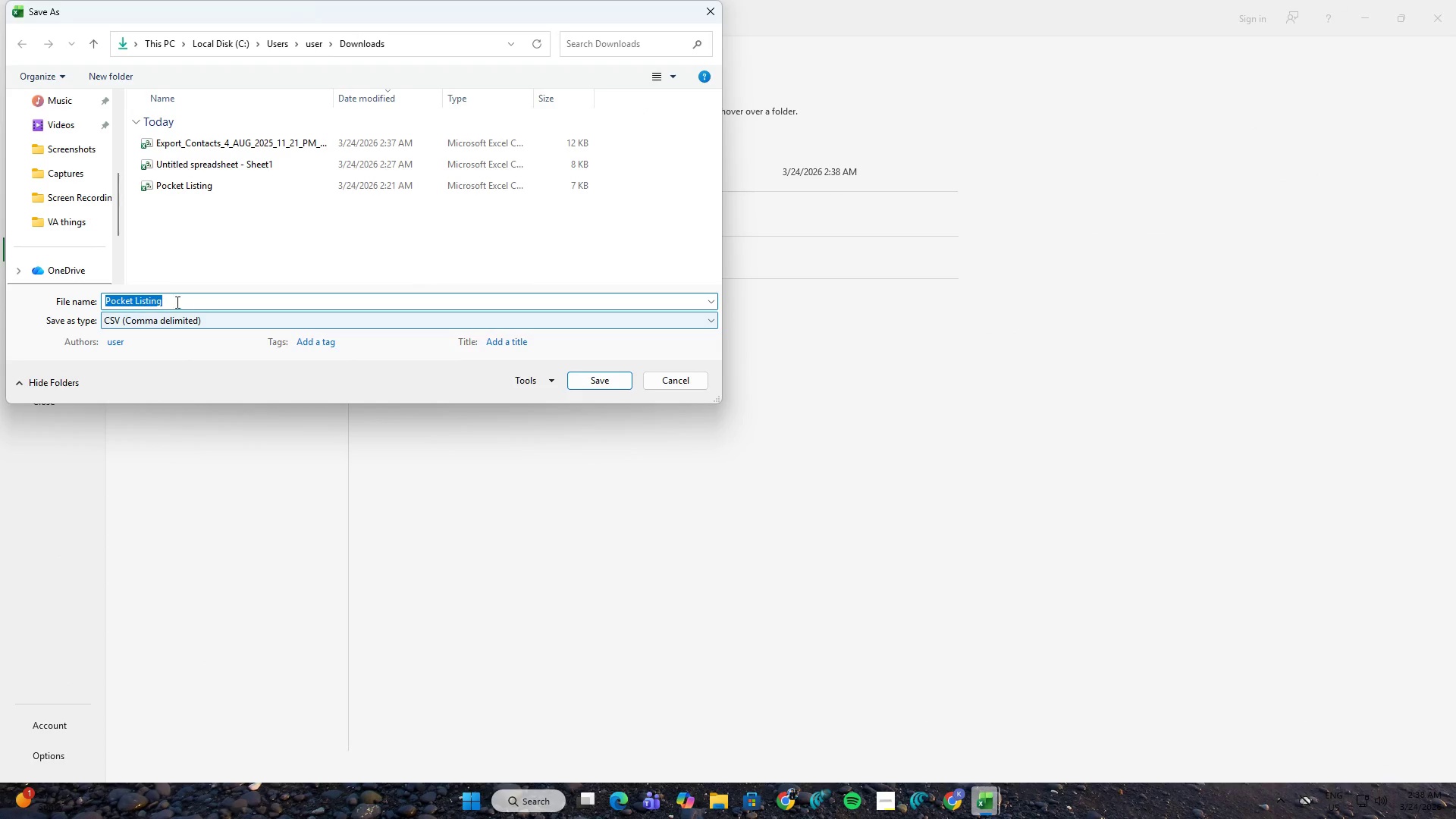 
left_click([610, 374])
 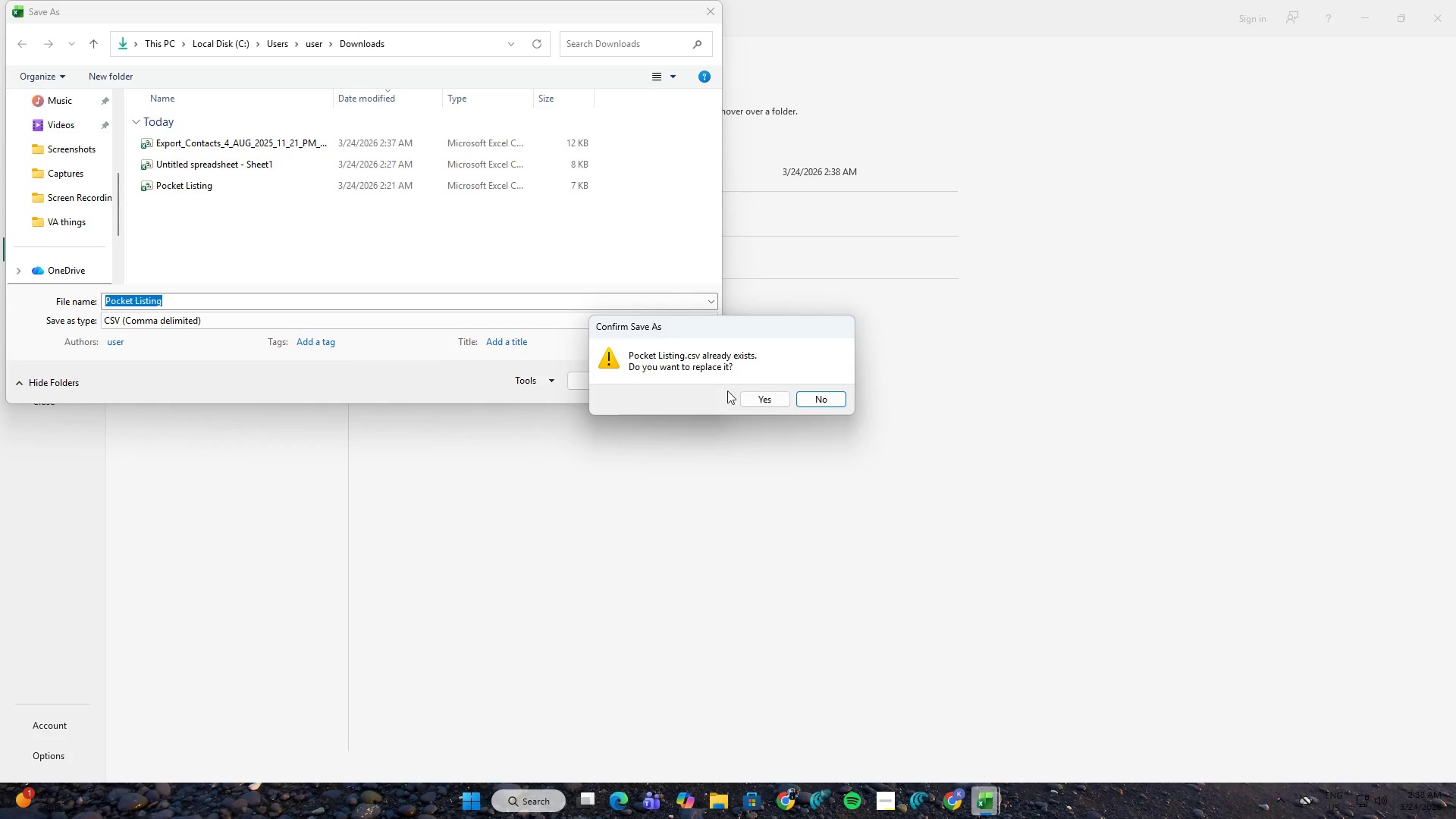 
left_click([755, 396])
 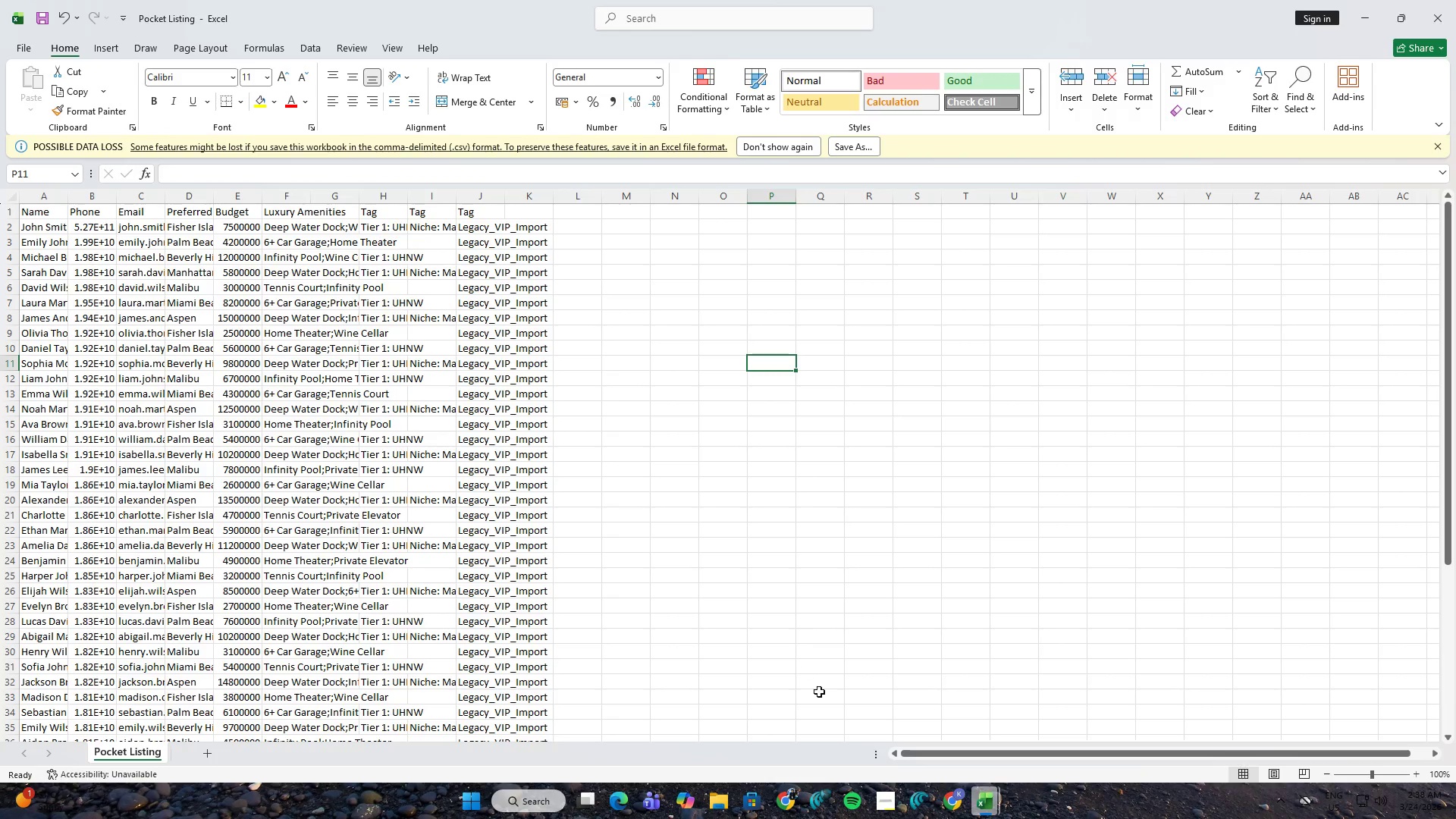 
left_click([940, 795])